 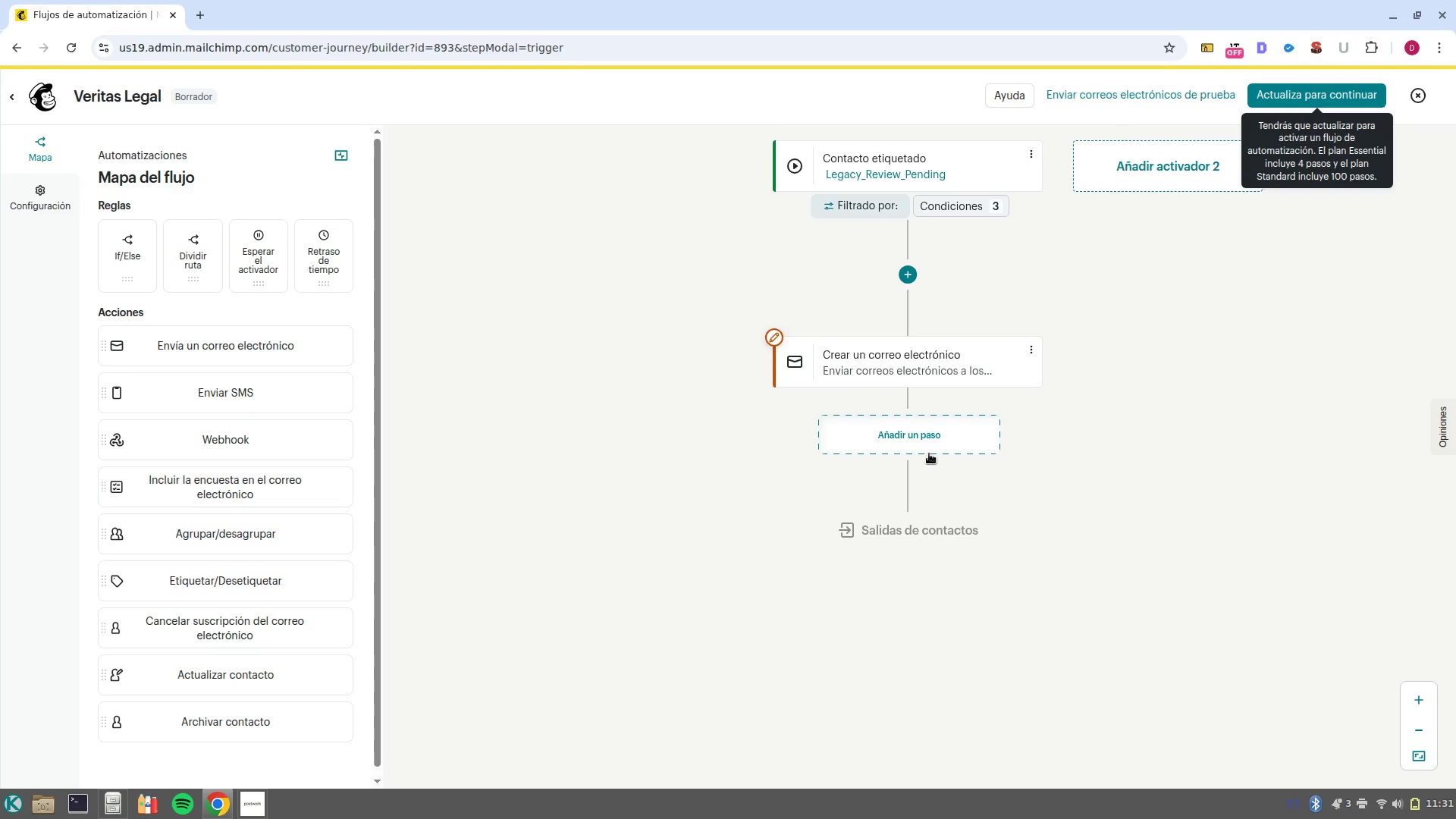 
left_click([927, 375])
 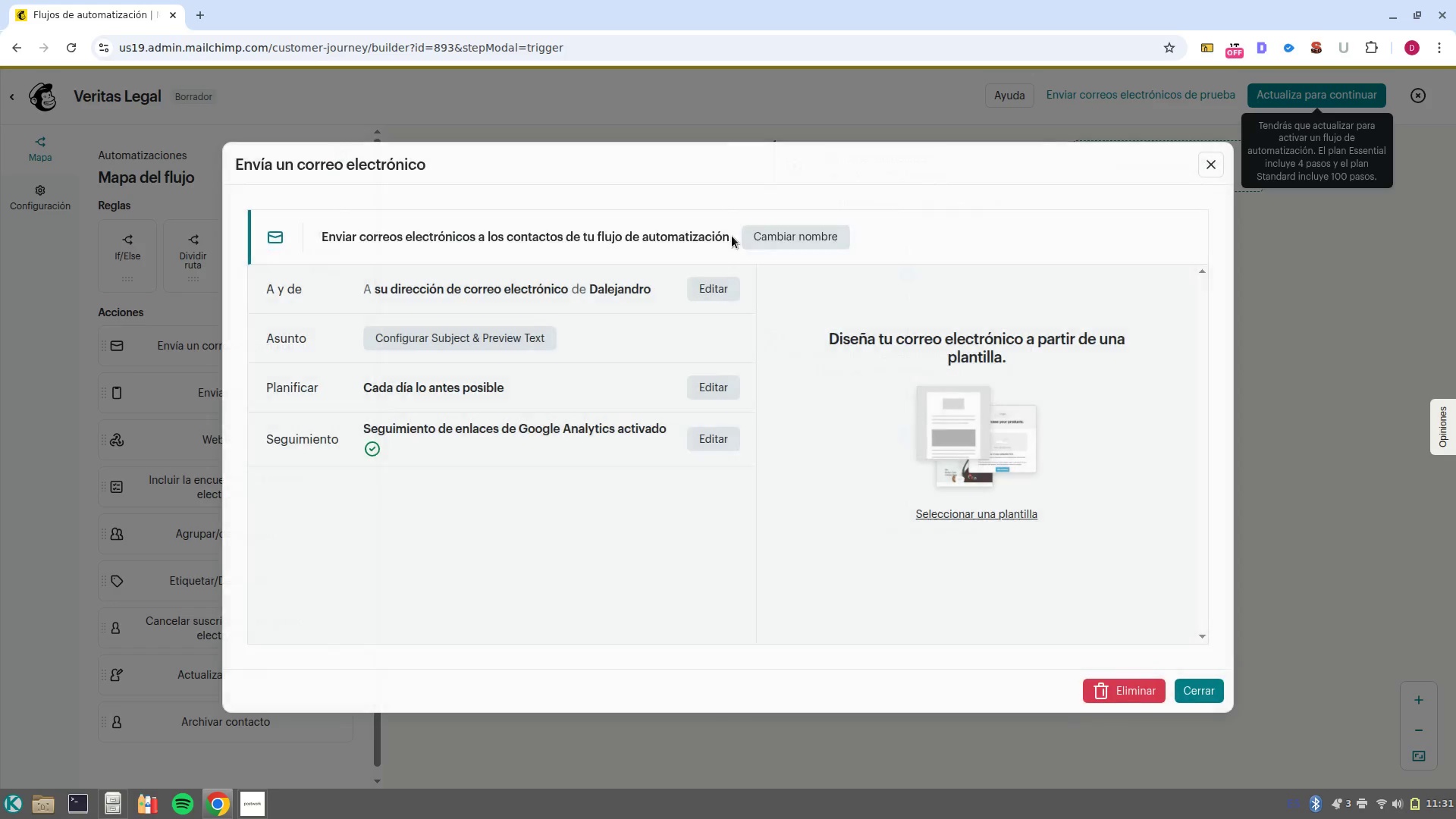 
left_click([780, 232])
 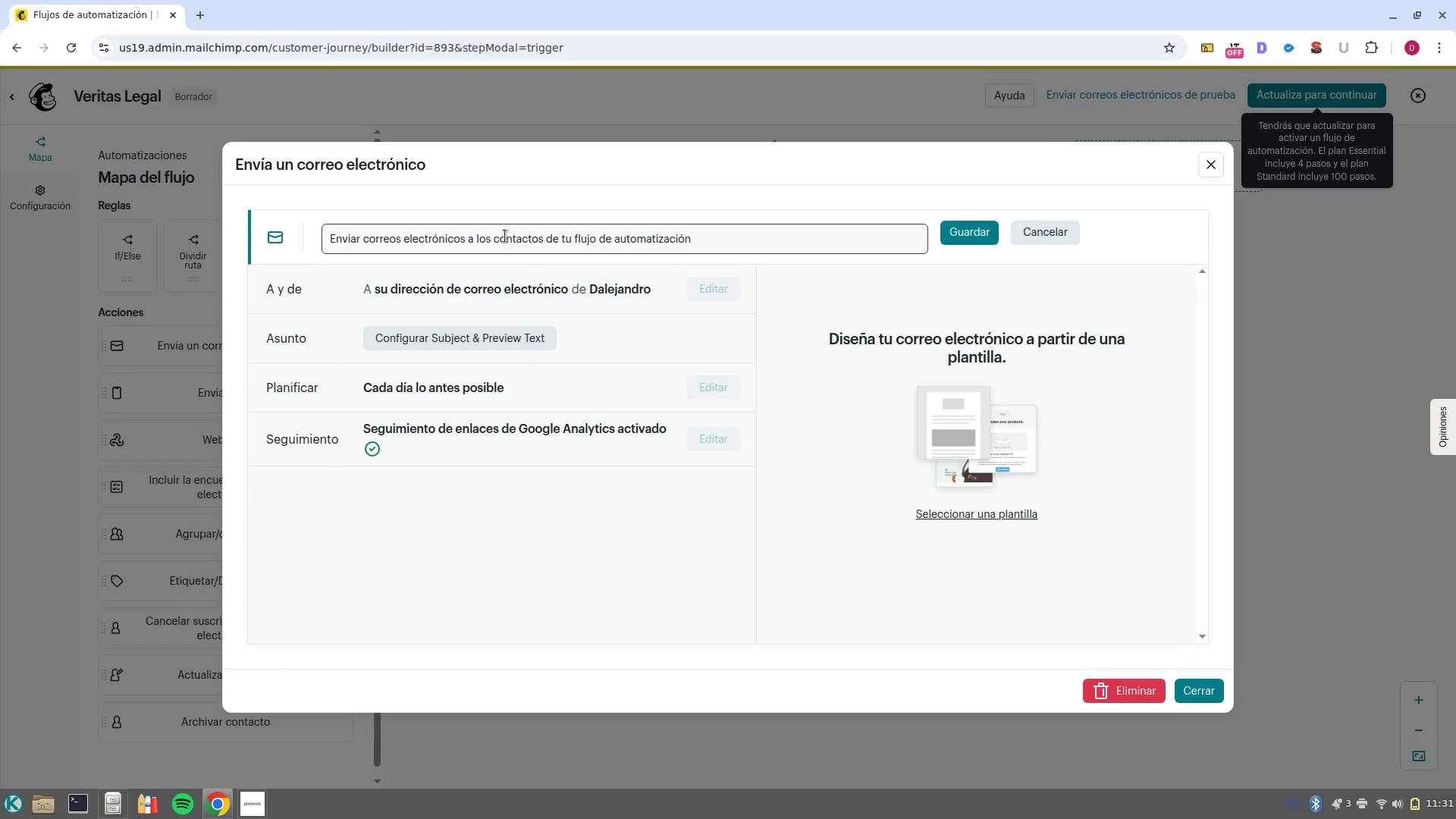 
triple_click([505, 236])
 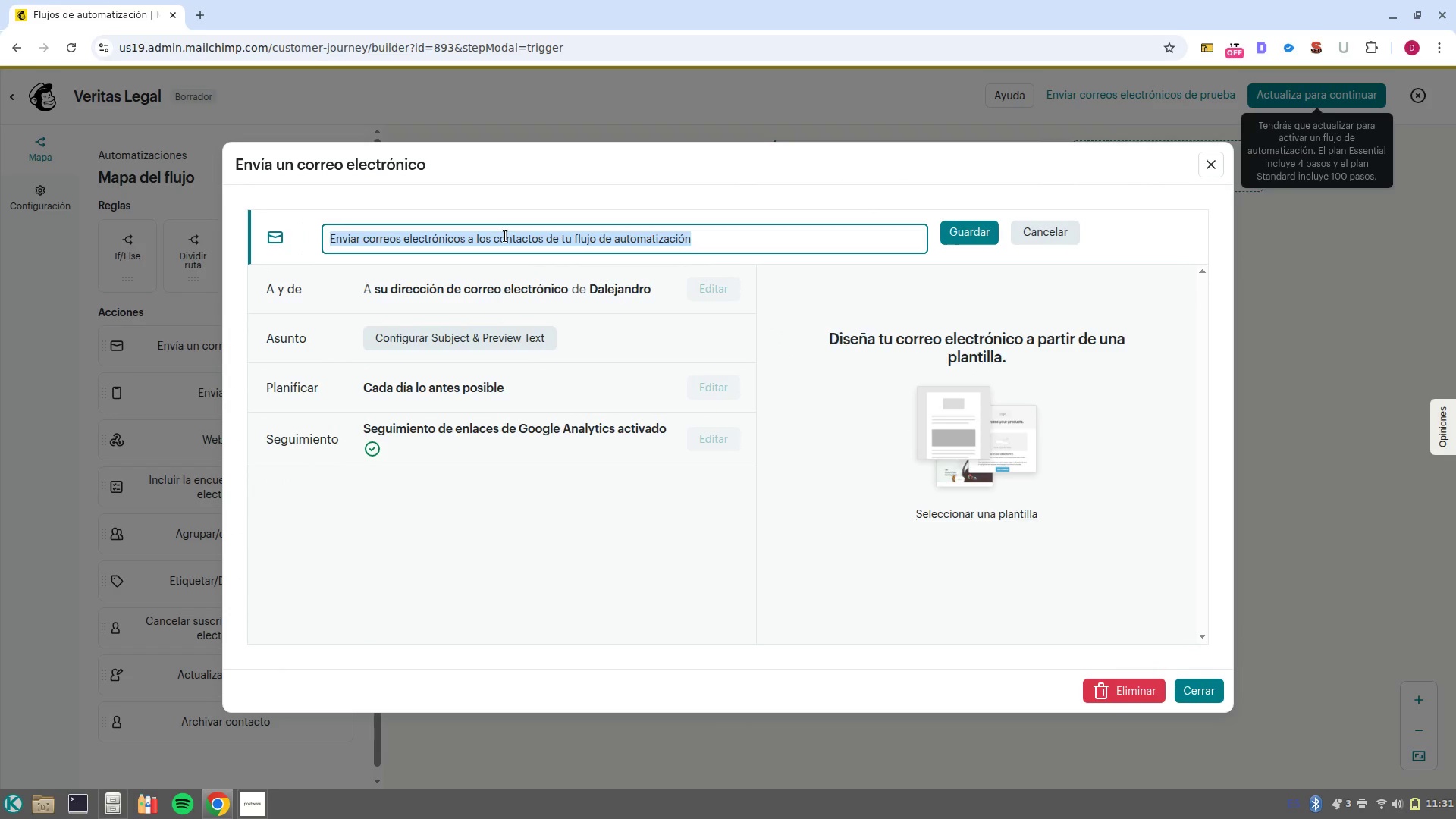 
double_click([505, 236])
 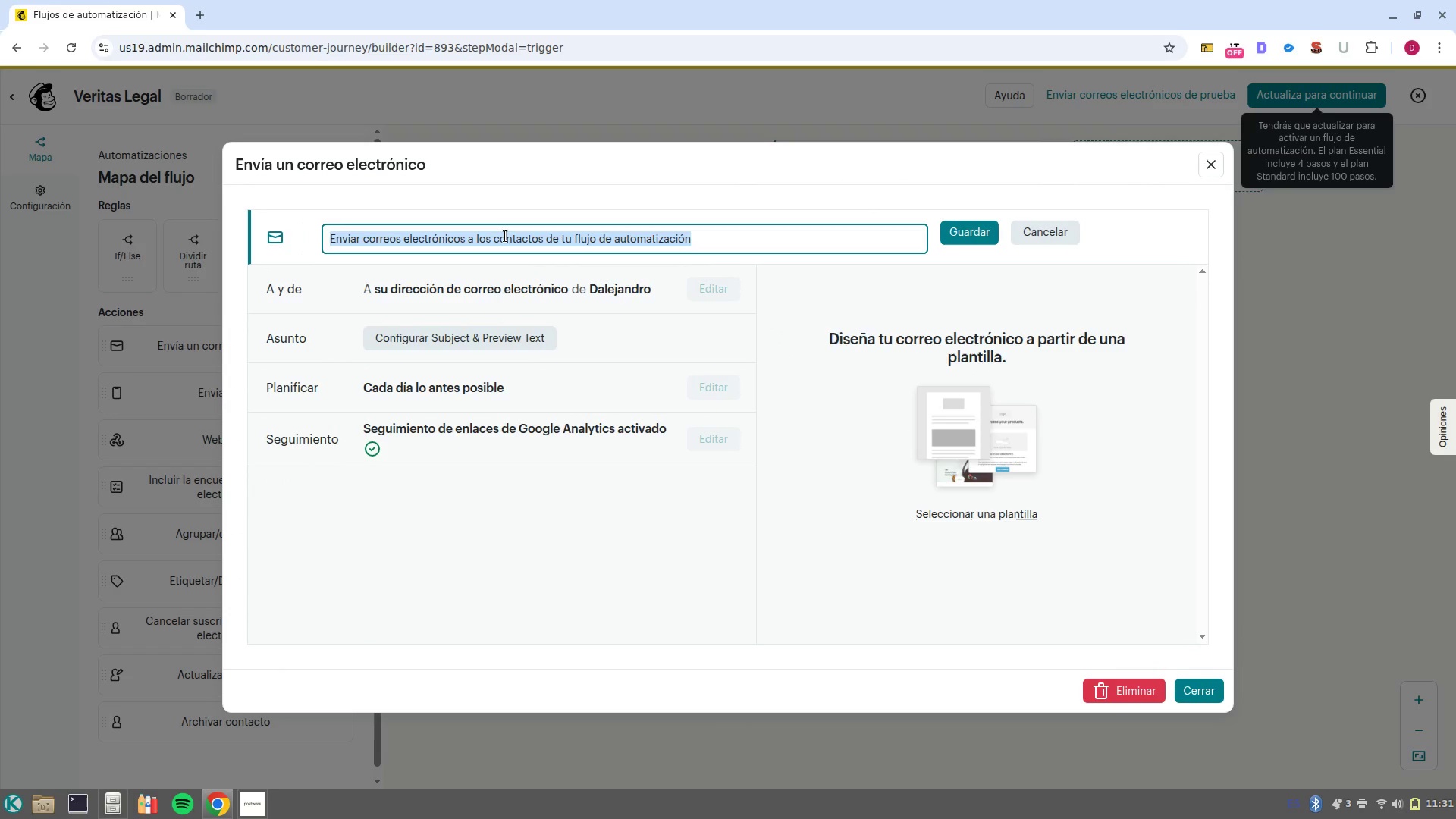 
type(Initial Ckeck in)
 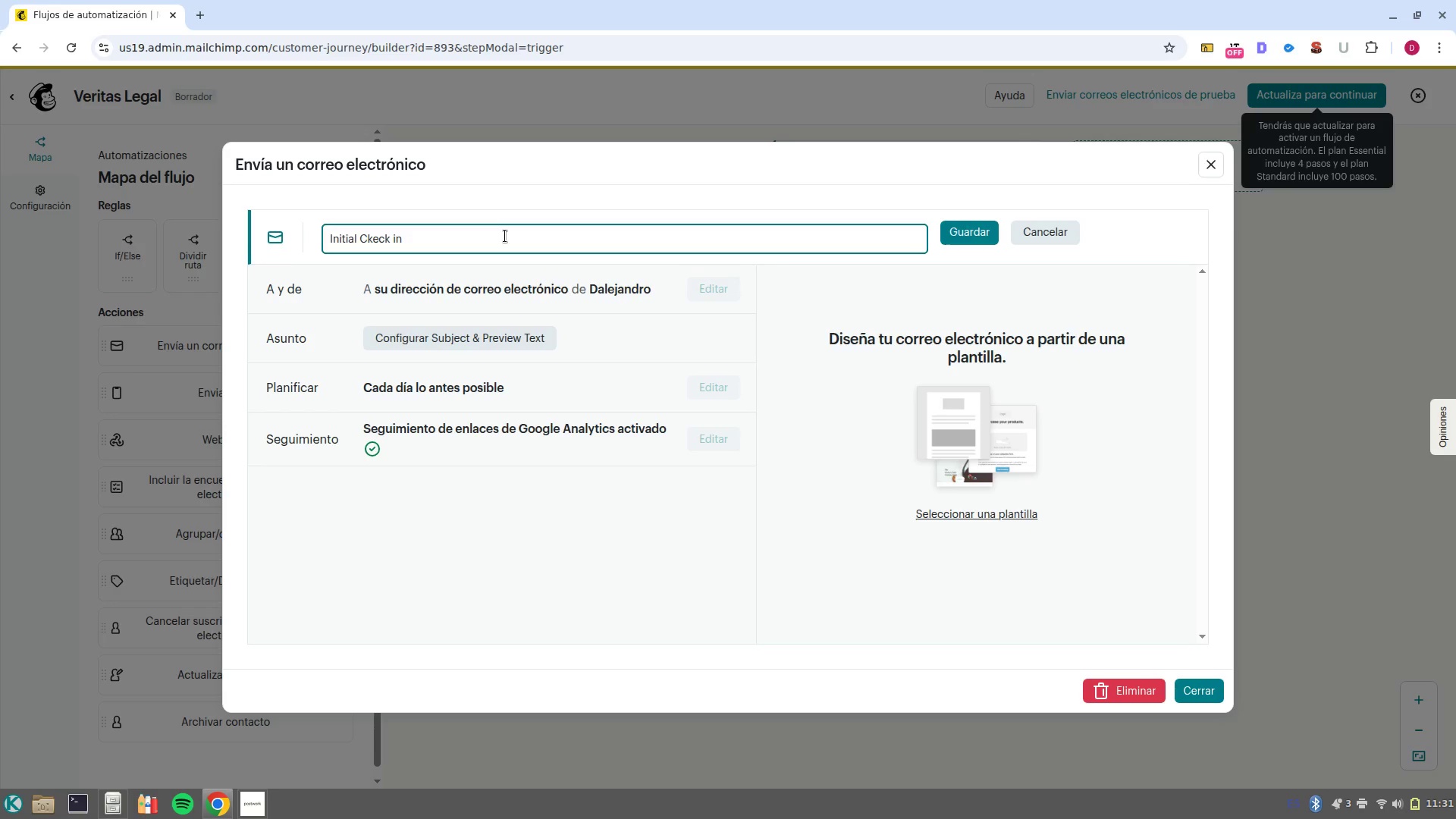 
key(Control+ArrowLeft)
 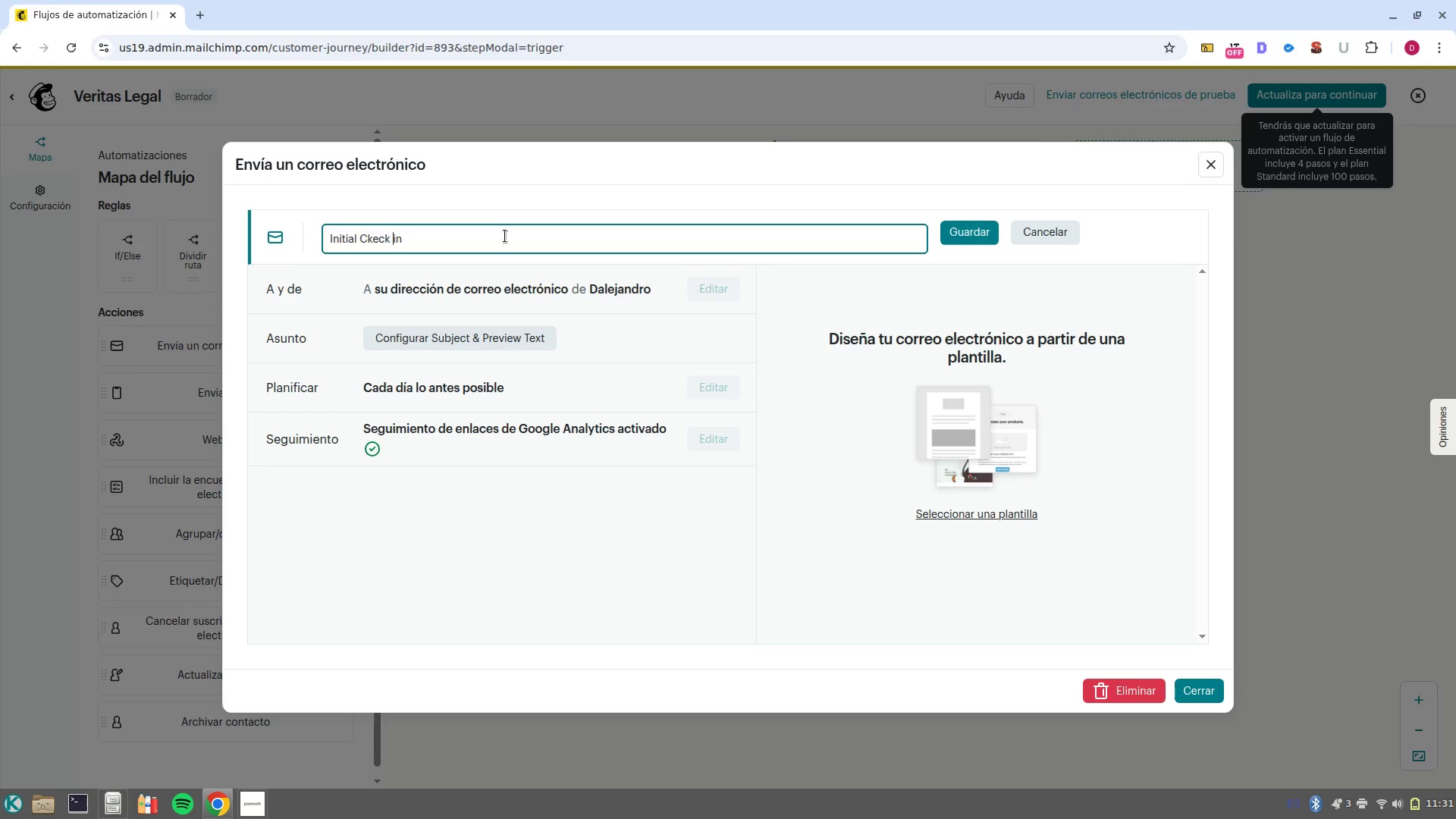 
key(Control+ArrowLeft)
 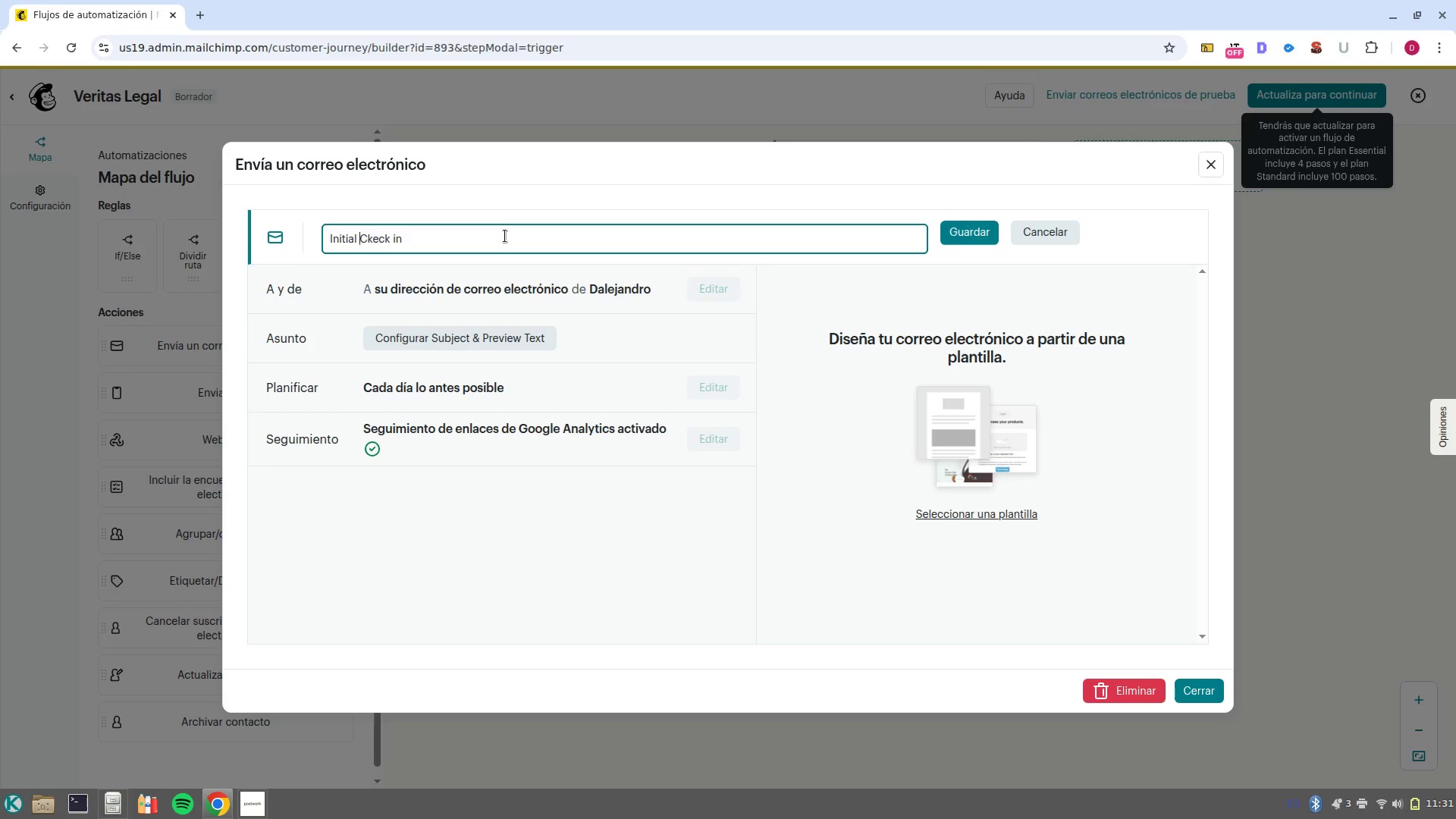 
key(ArrowRight)
 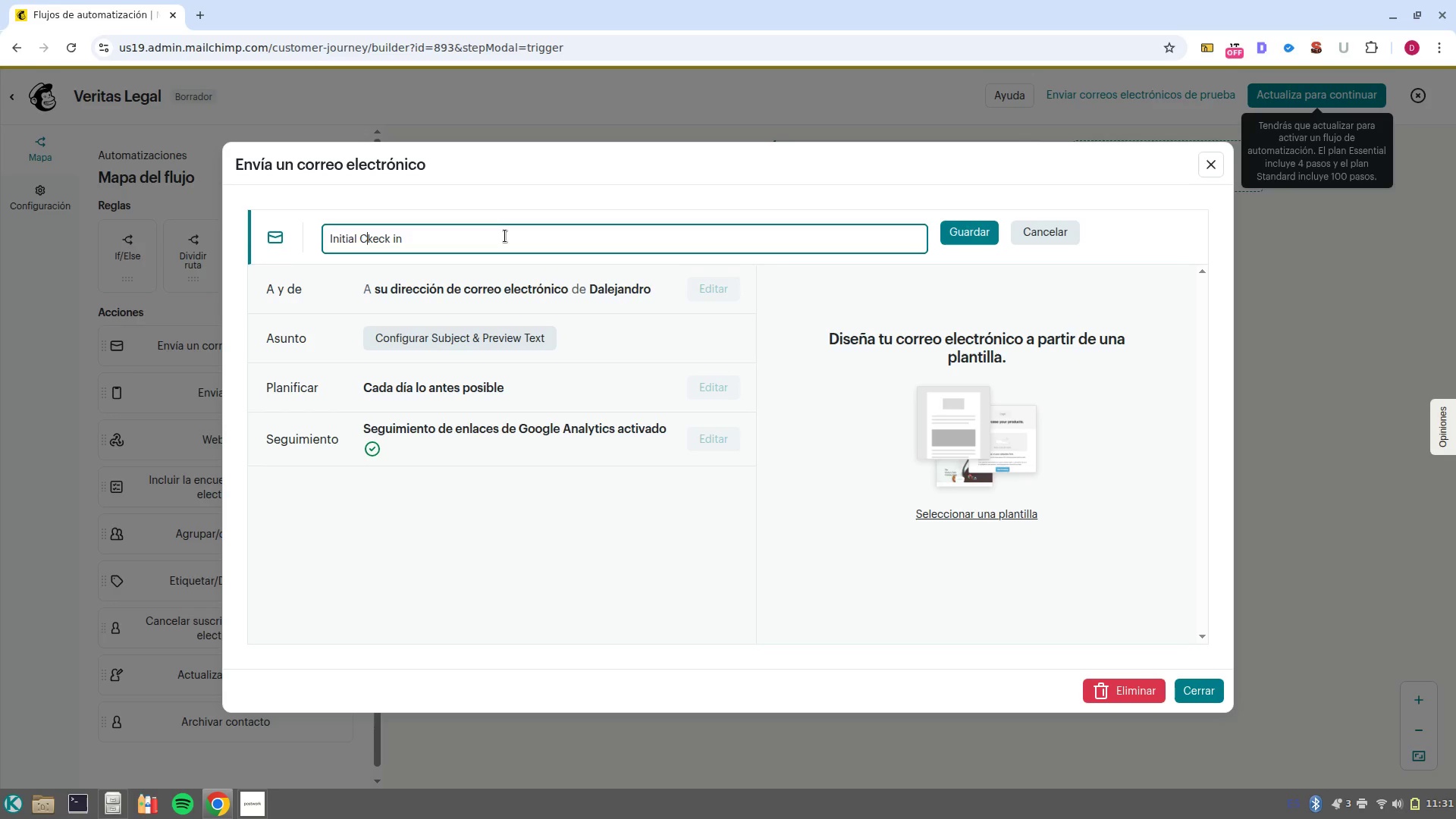 
key(H)
 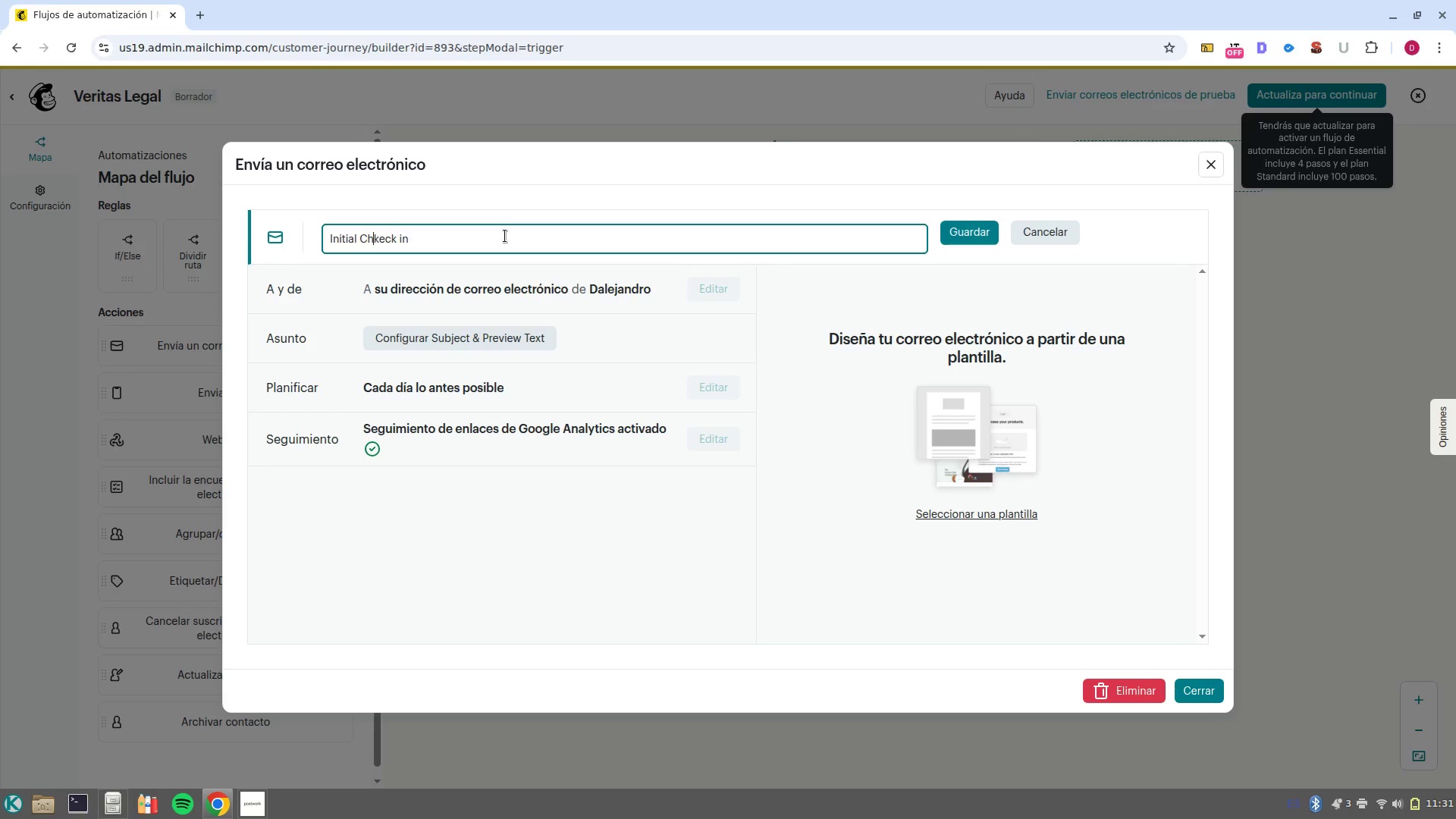 
key(ArrowRight)
 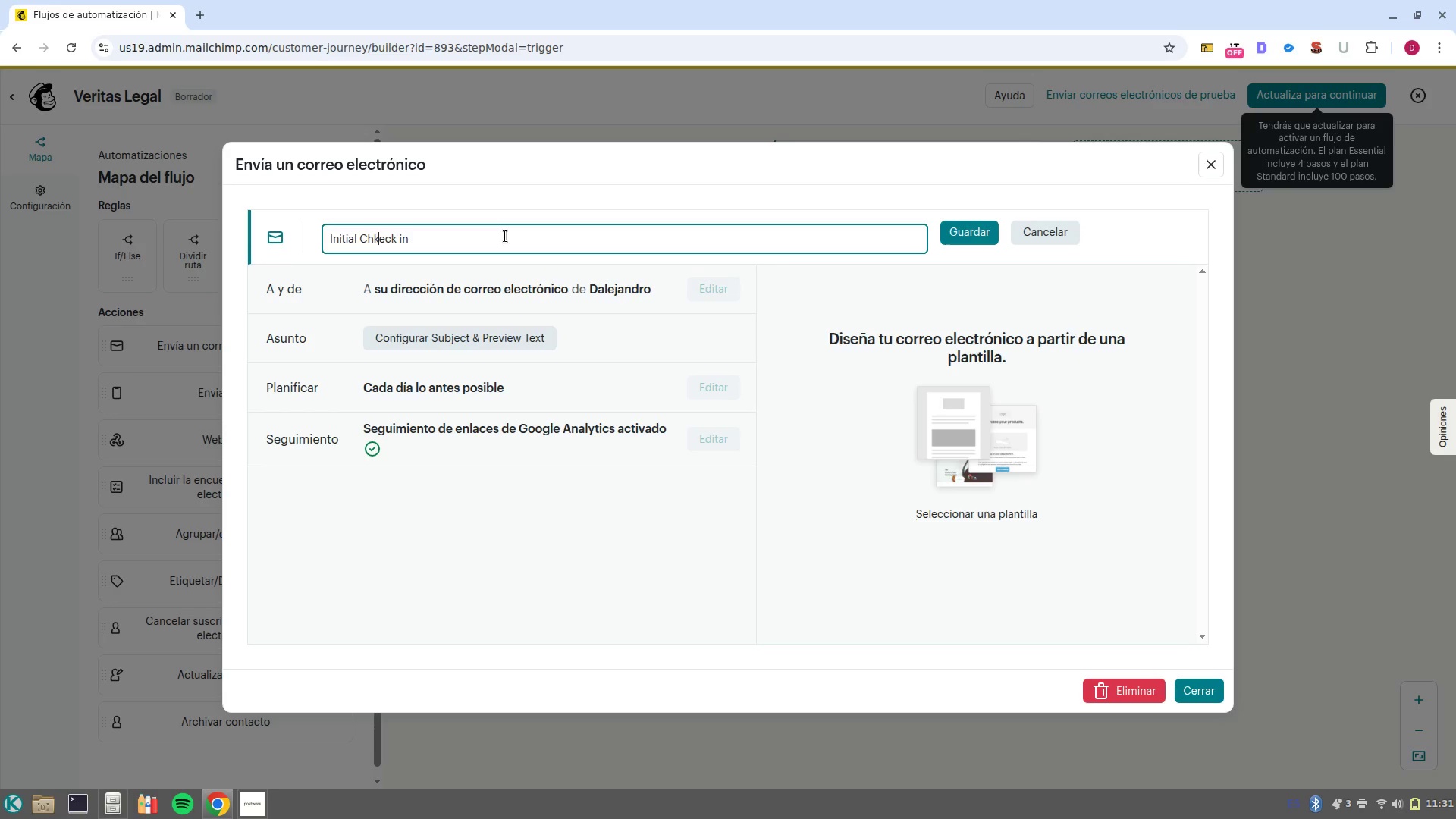 
key(Backspace)
 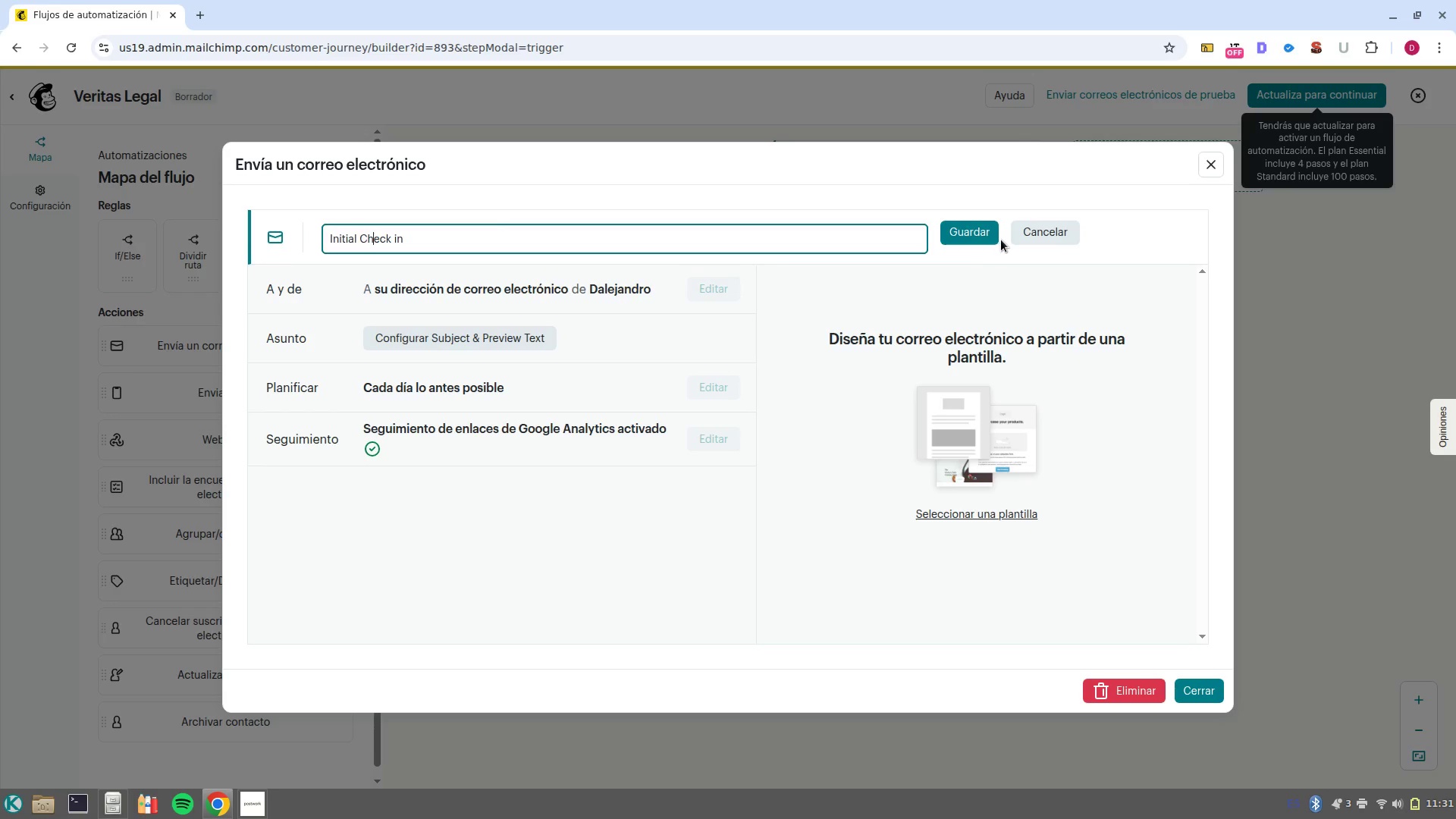 
left_click([974, 234])
 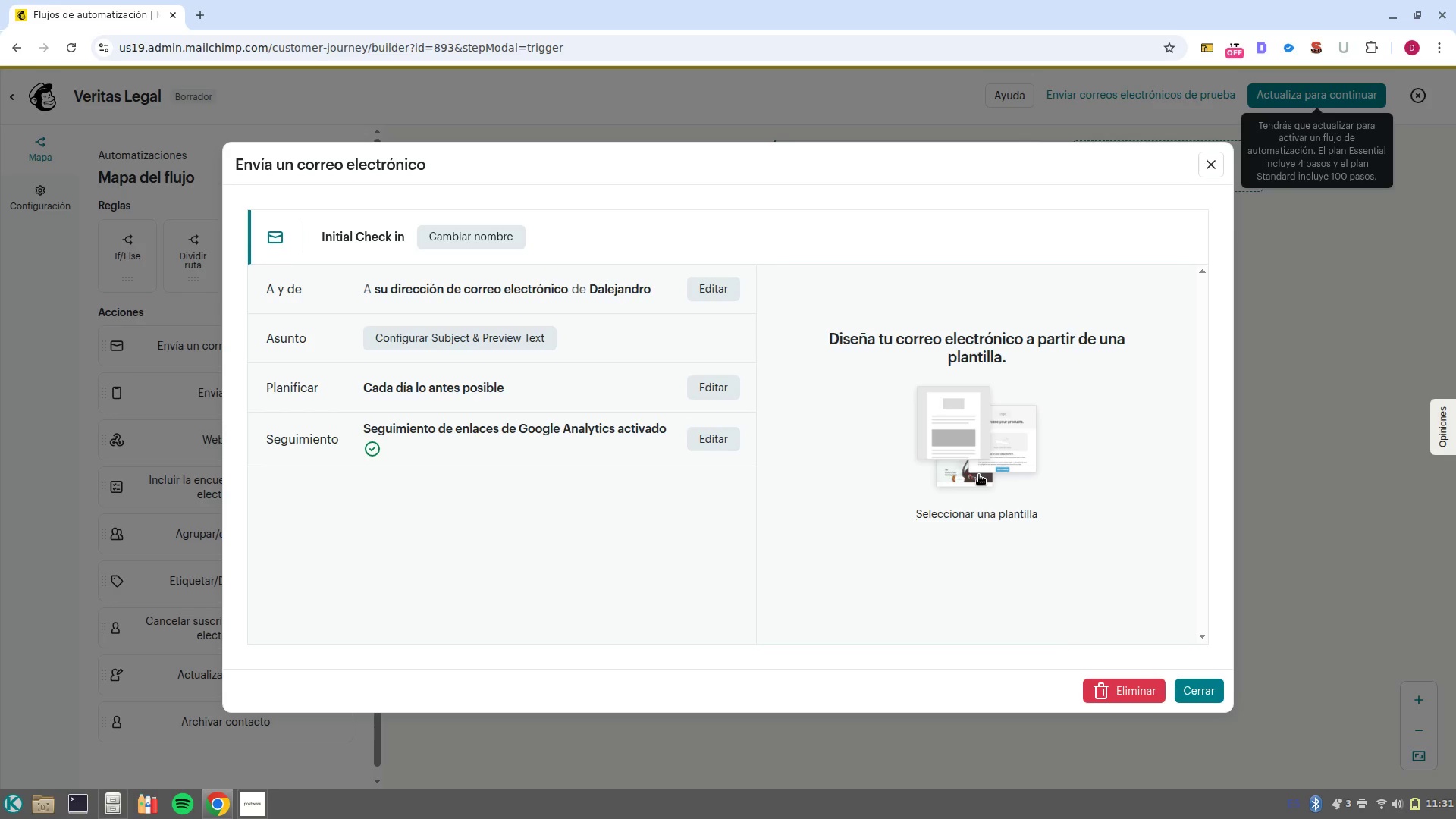 
left_click([1202, 692])
 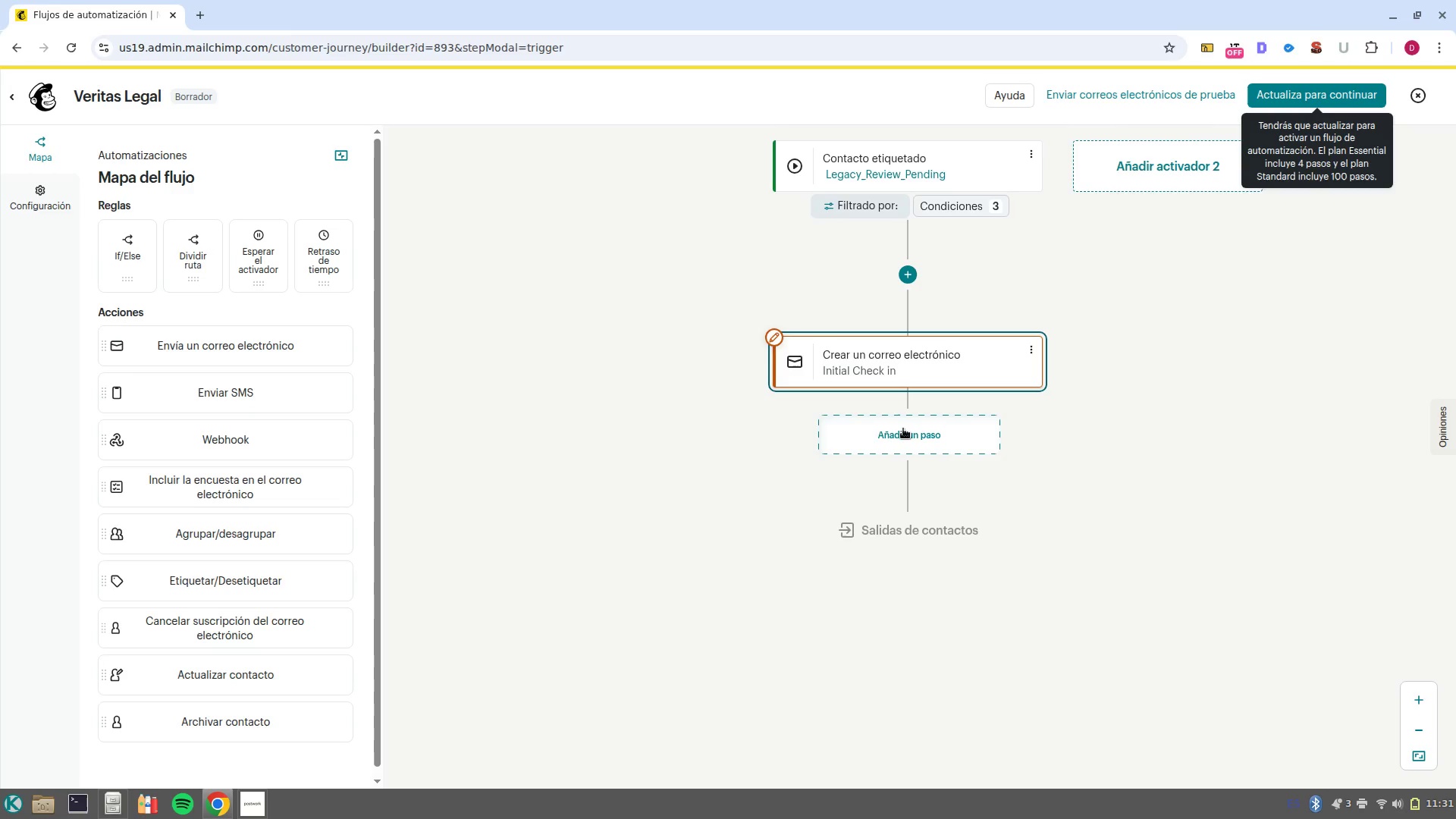 
left_click([906, 438])
 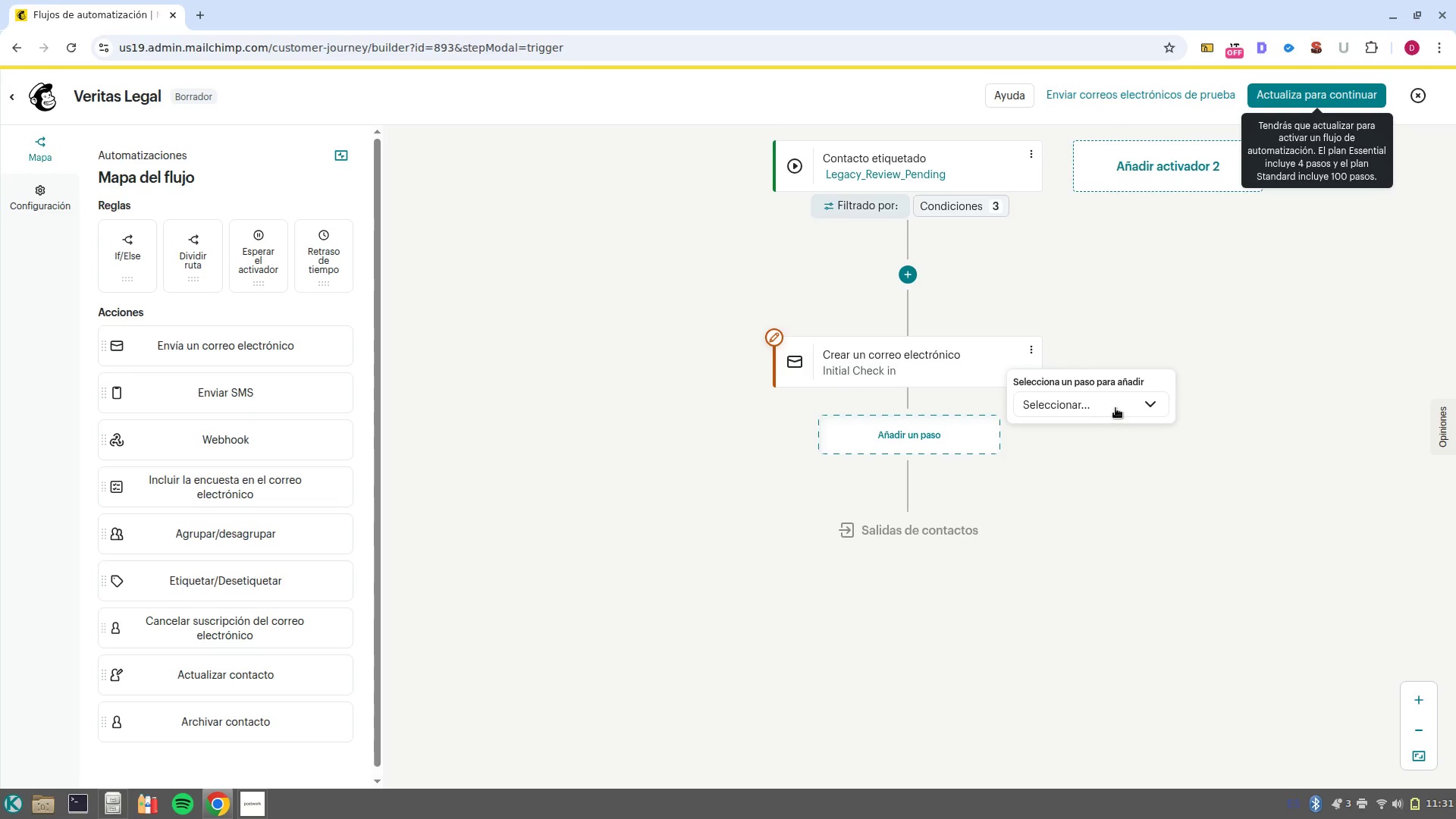 
left_click([1116, 408])
 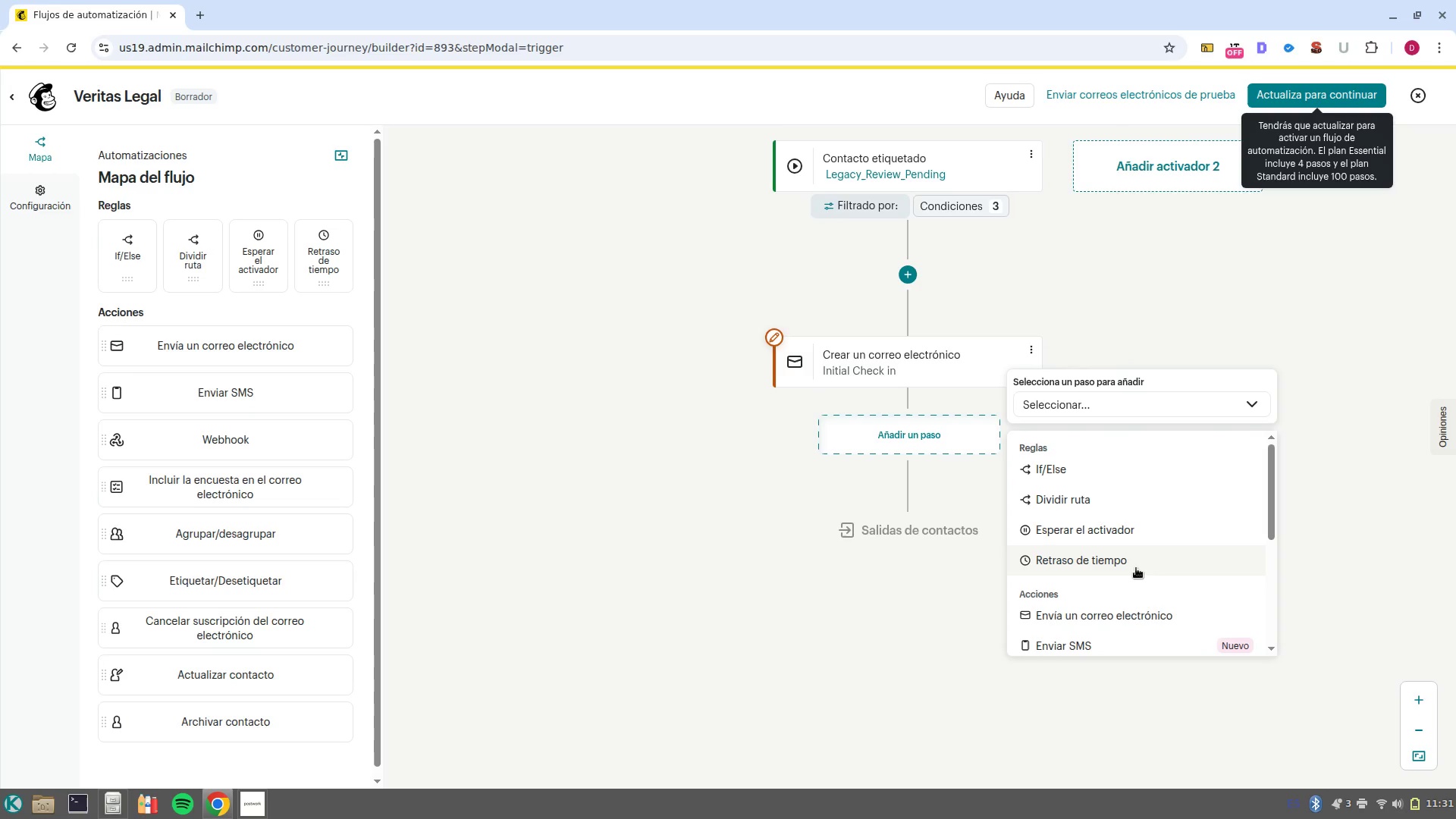 
left_click([1136, 568])
 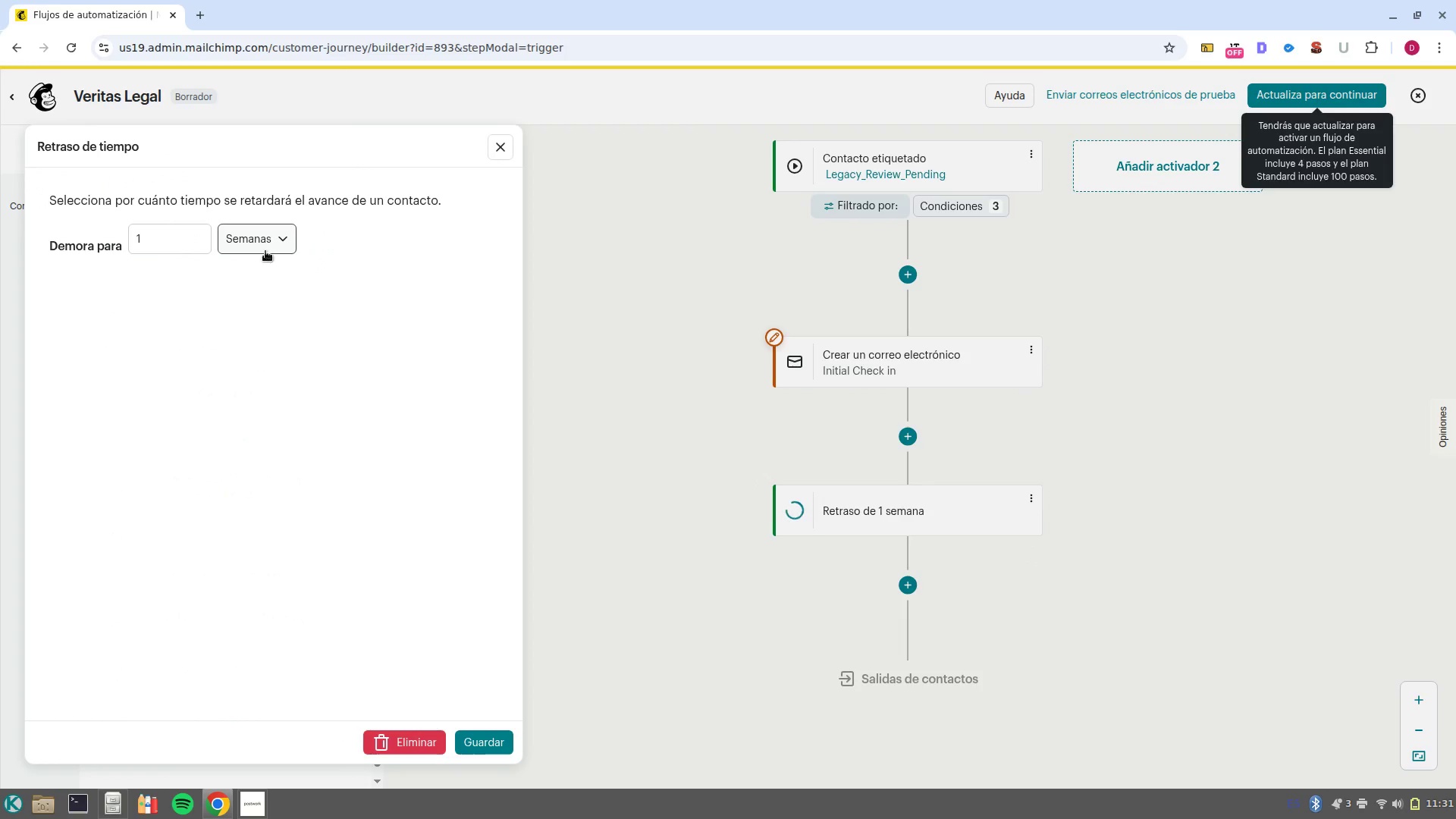 
left_click([183, 246])
 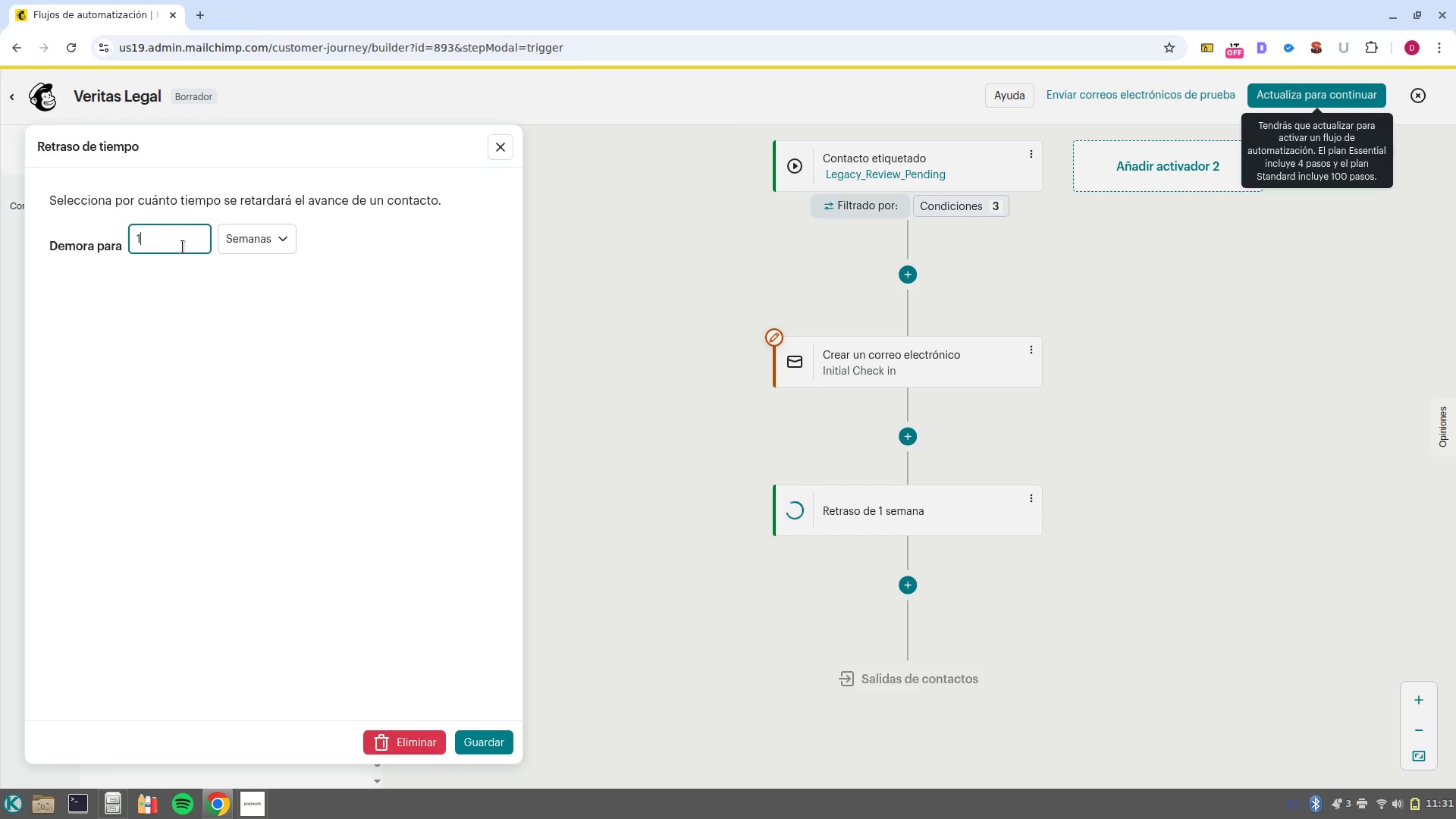 
key(Backspace)
 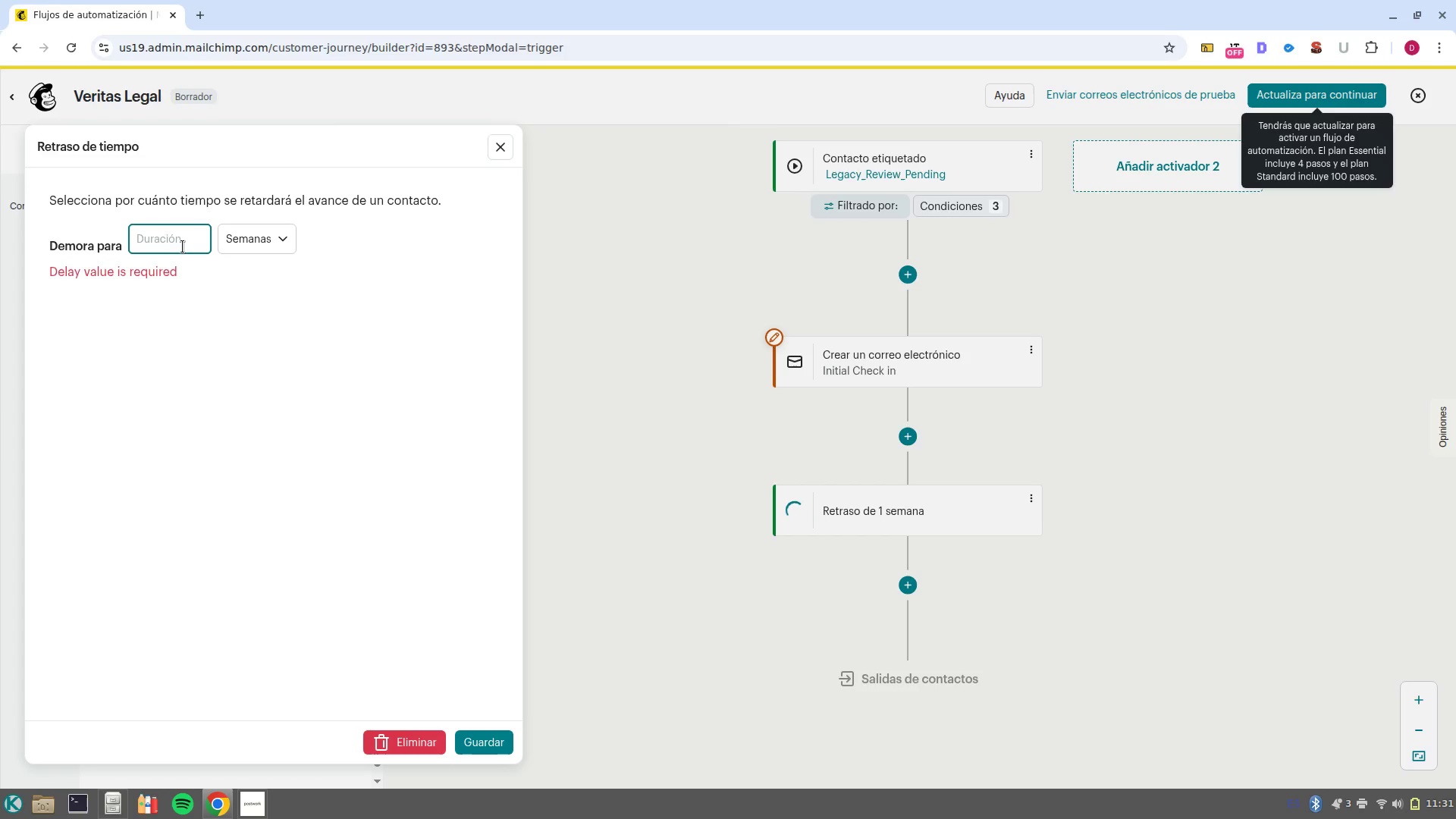 
key(5)
 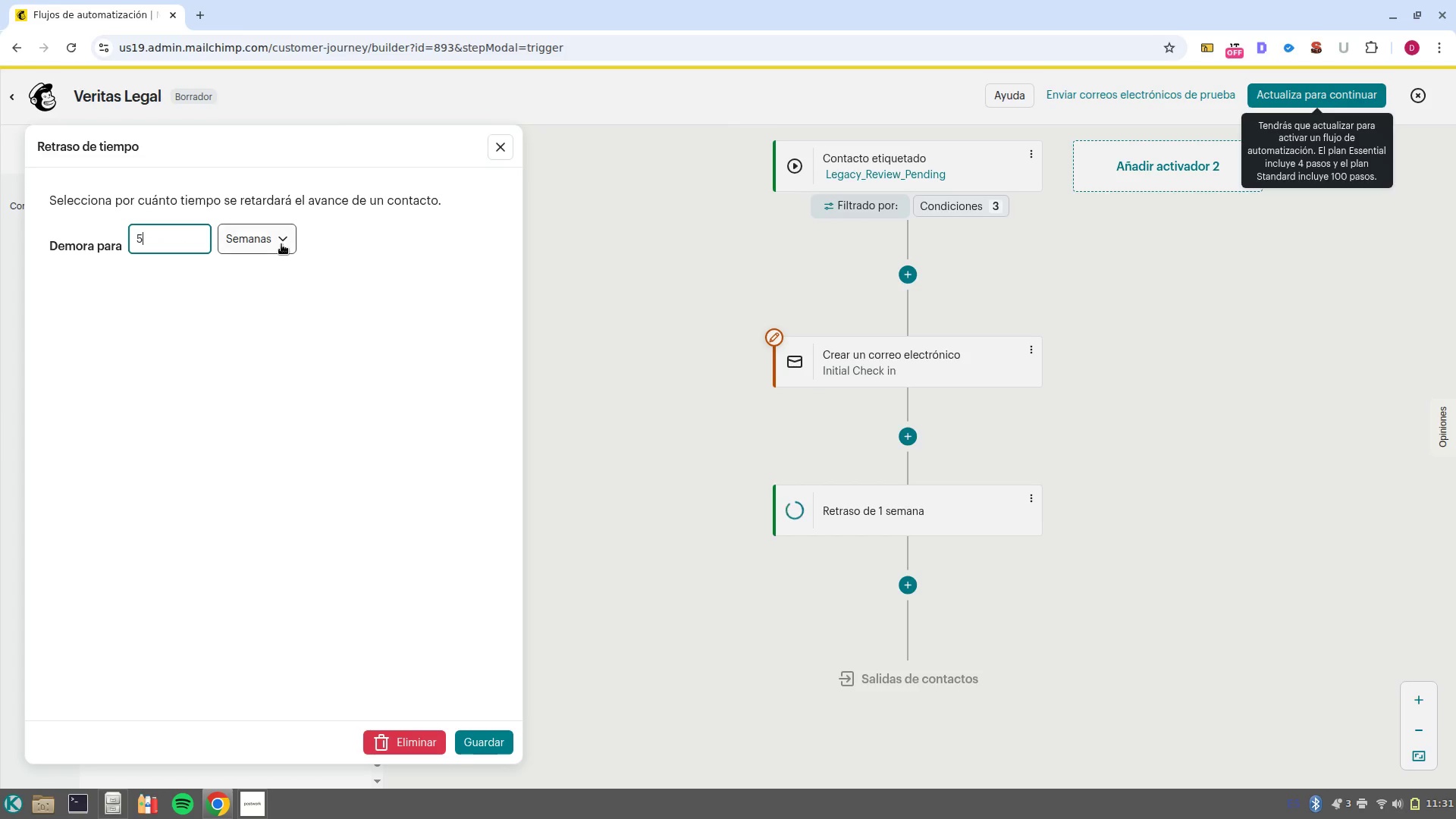 
left_click([273, 244])
 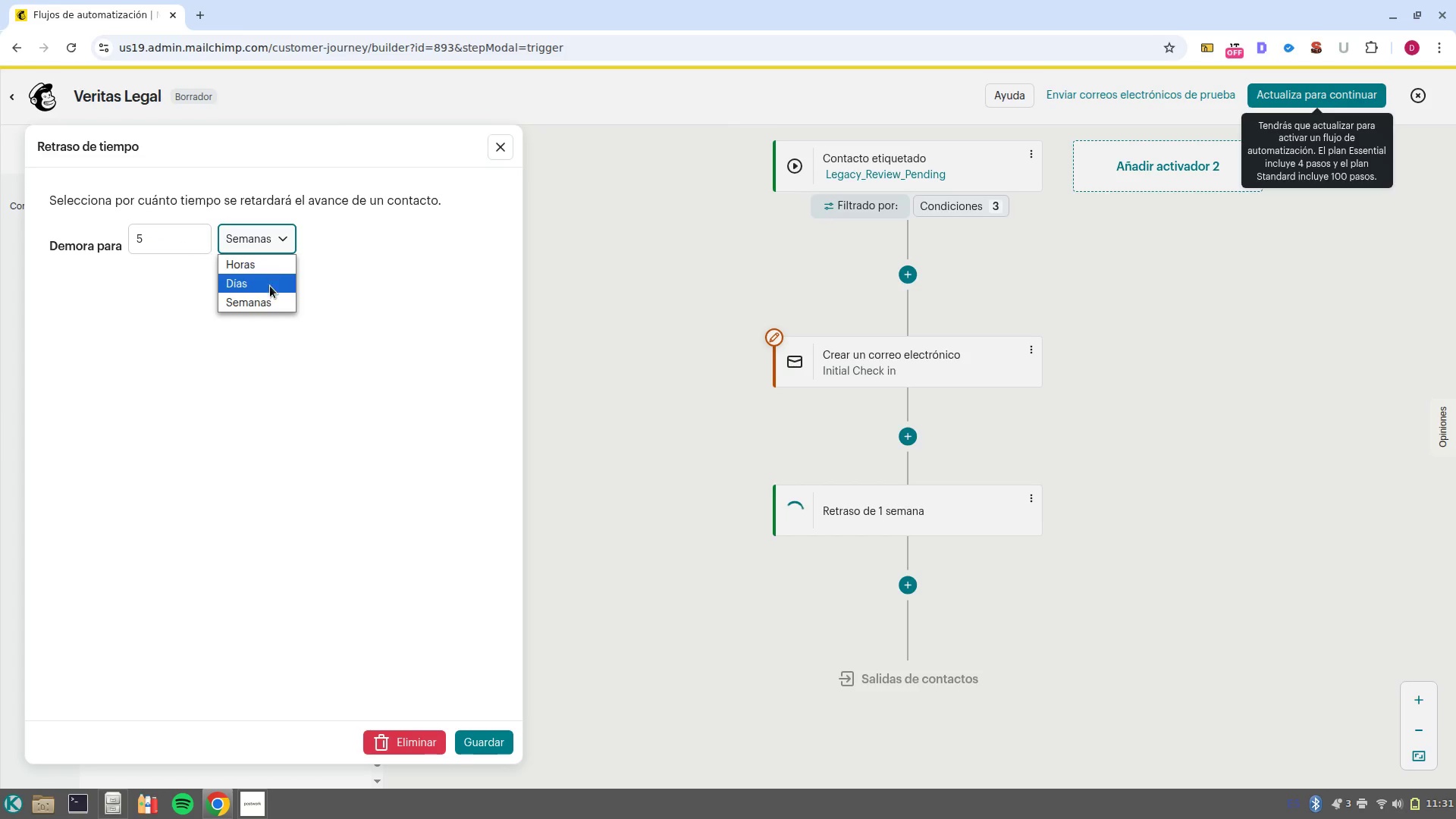 
left_click([270, 286])
 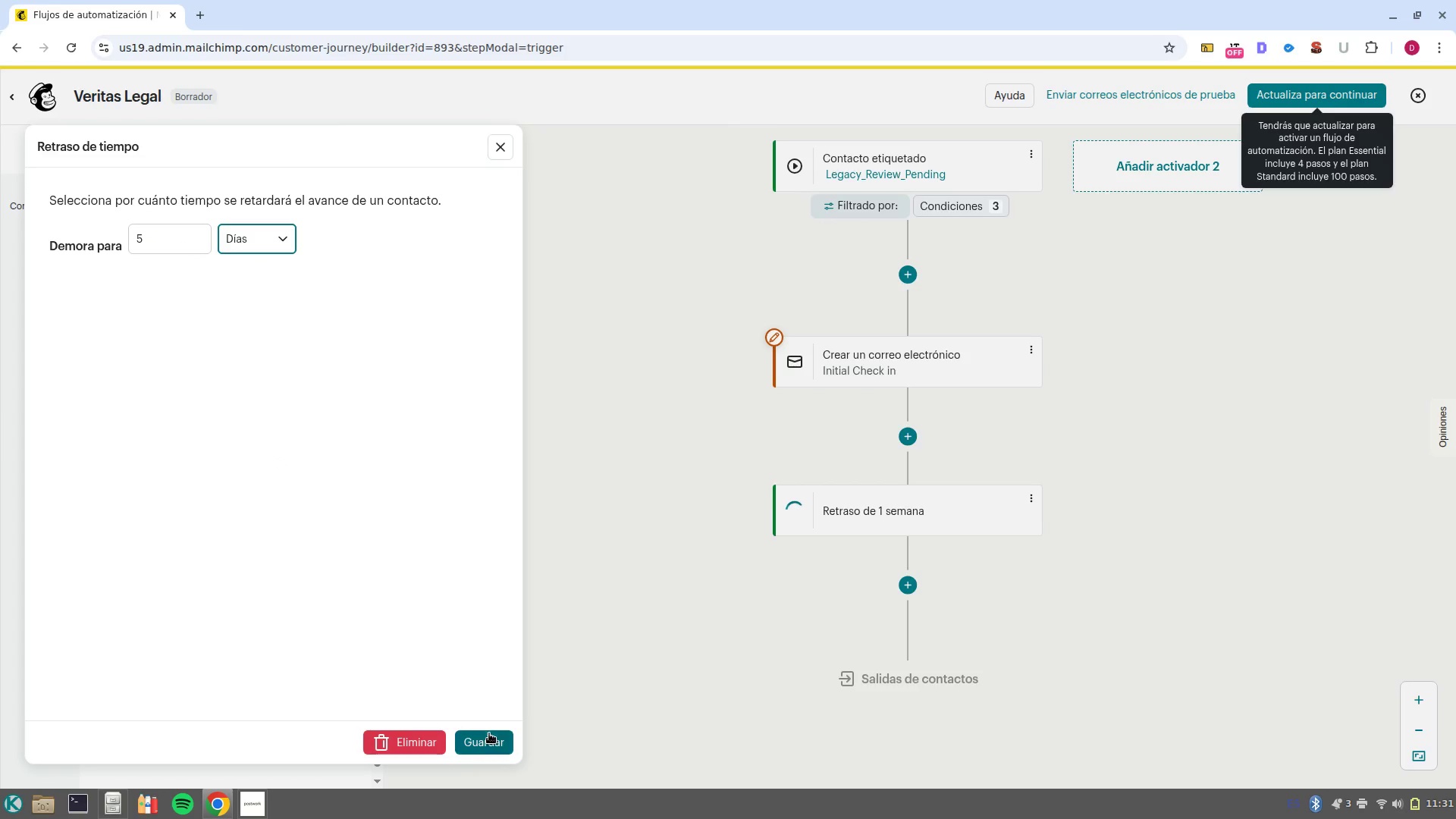 
left_click([489, 736])
 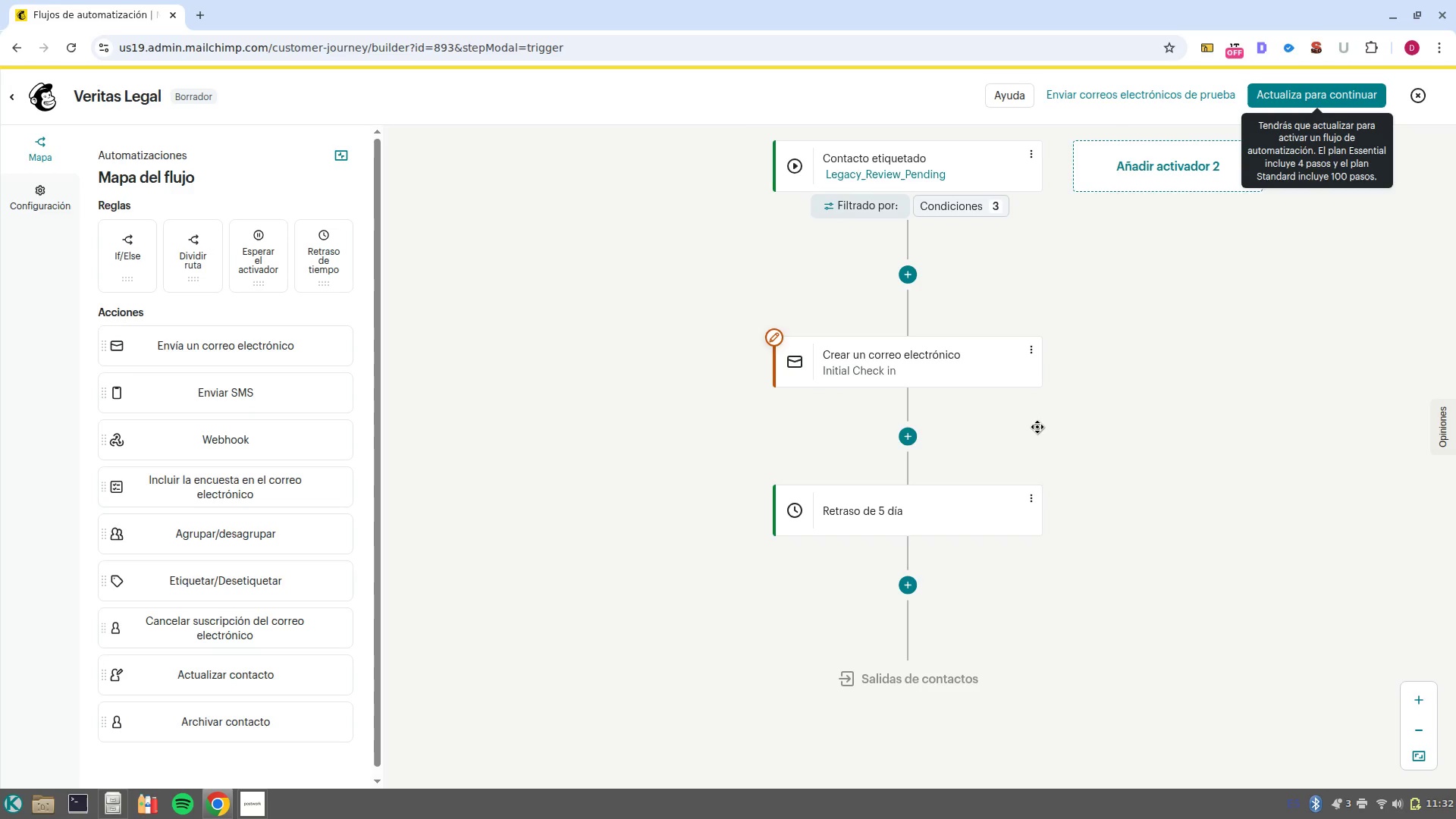 
wait(23.8)
 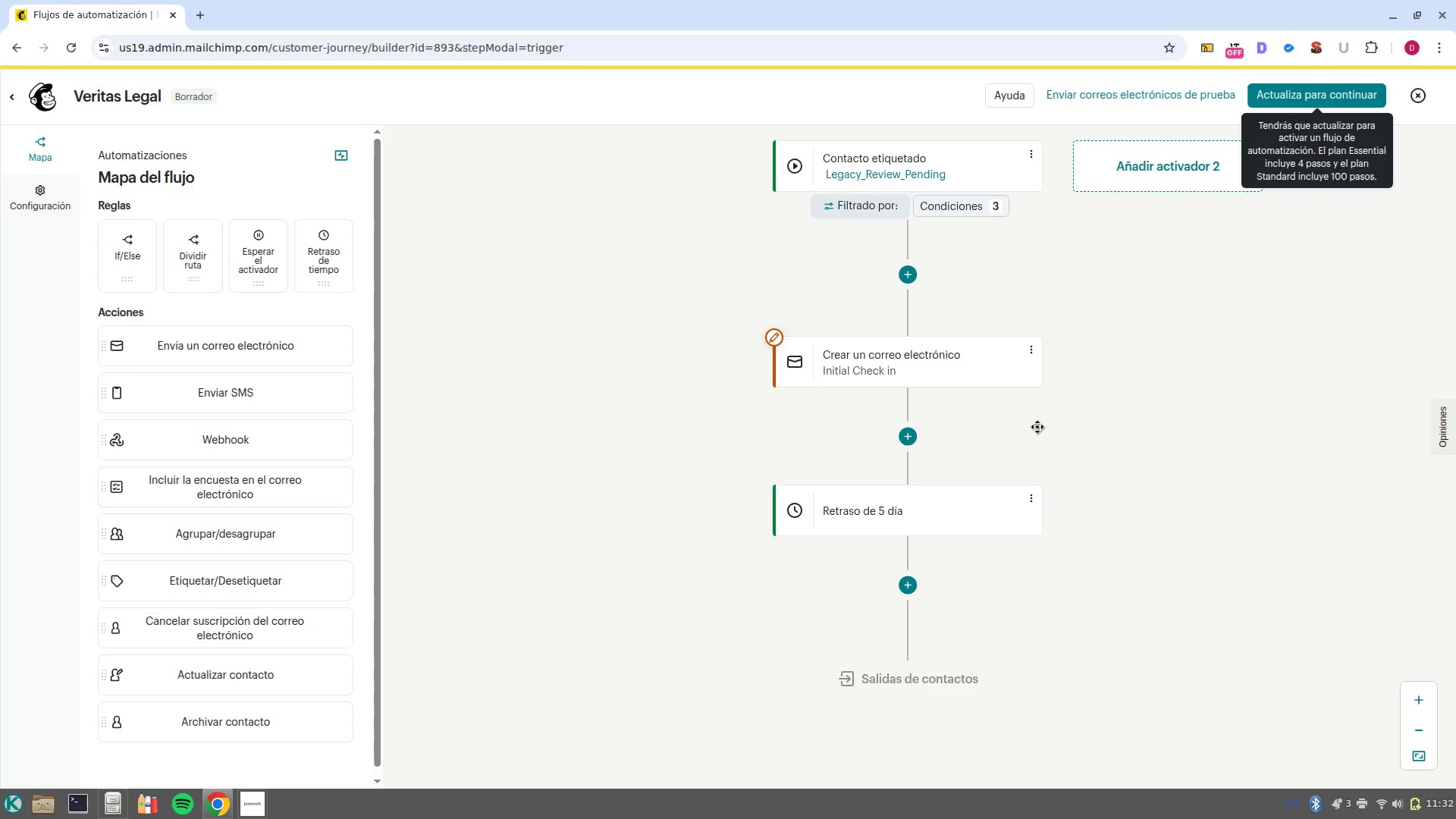 
left_click([919, 569])
 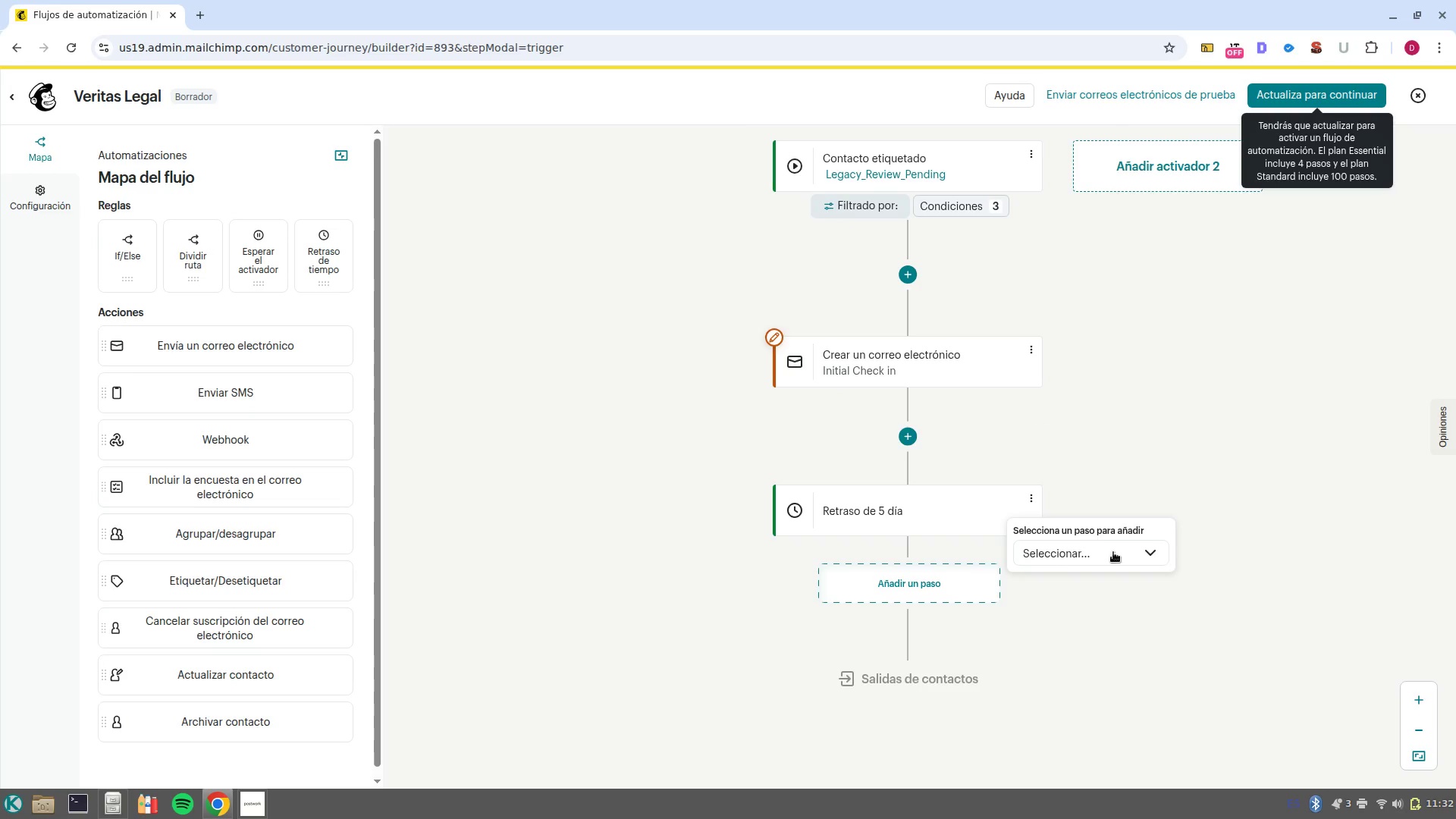 
left_click([1113, 552])
 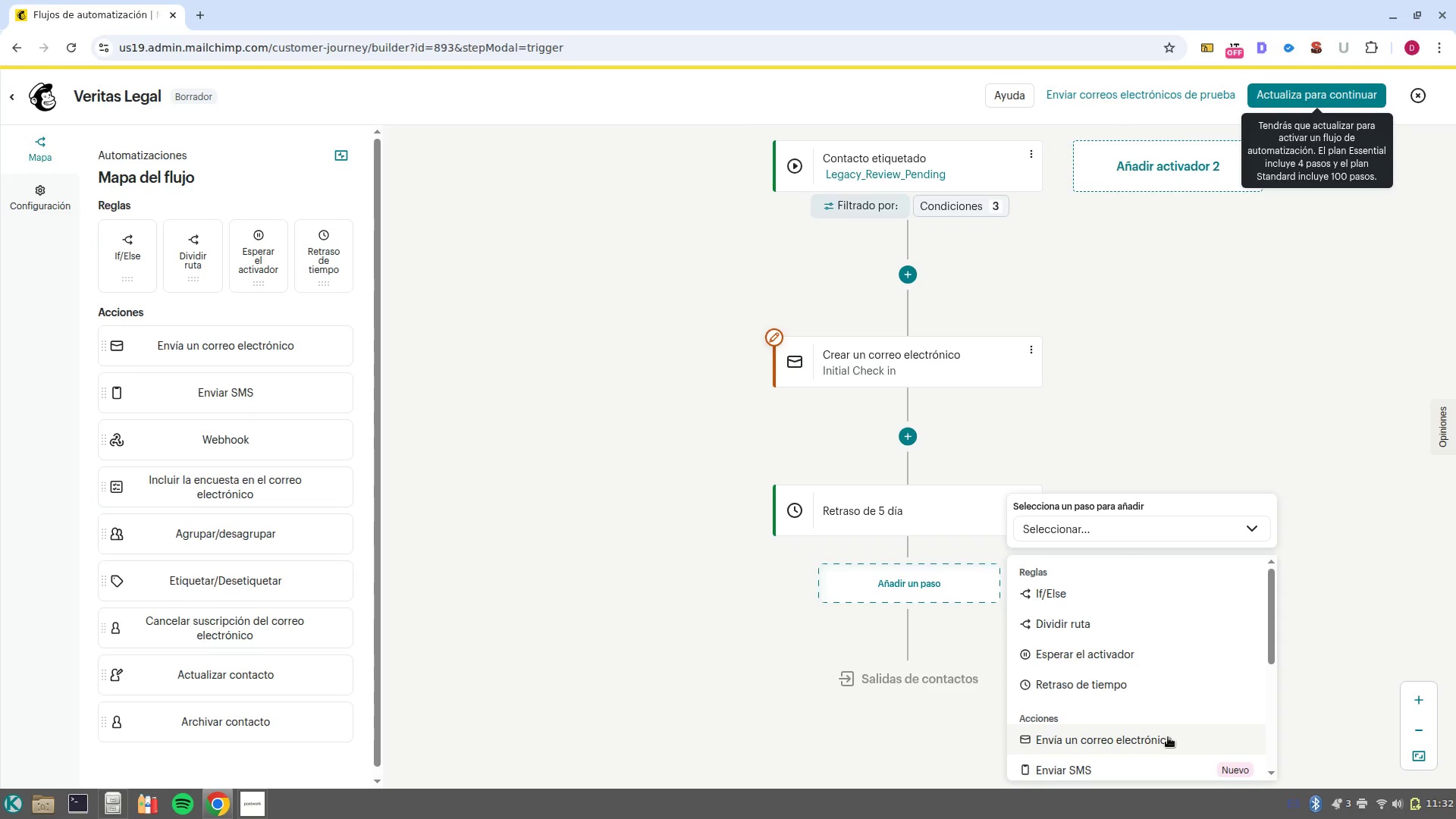 
left_click([1168, 744])
 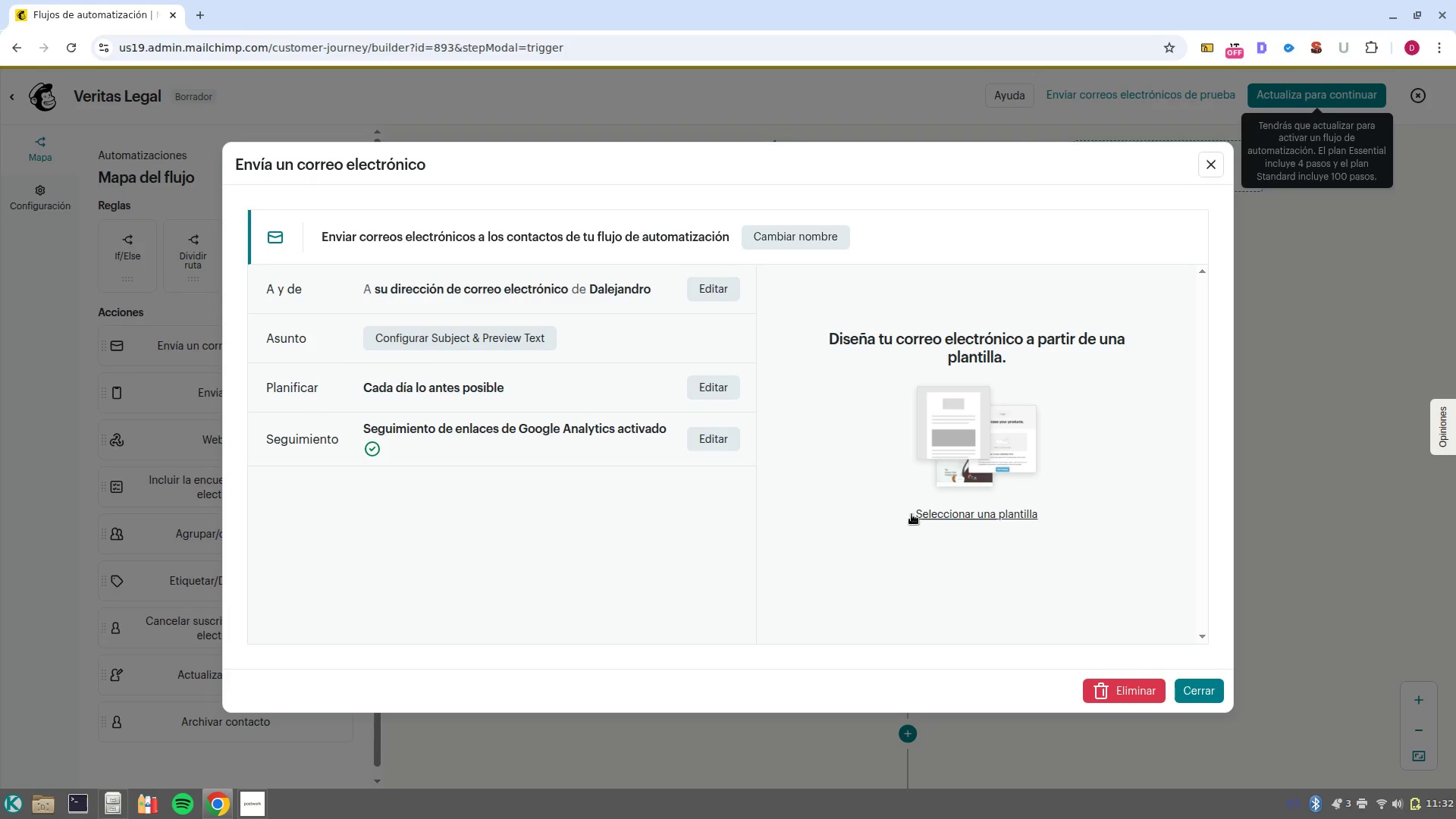 
wait(5.67)
 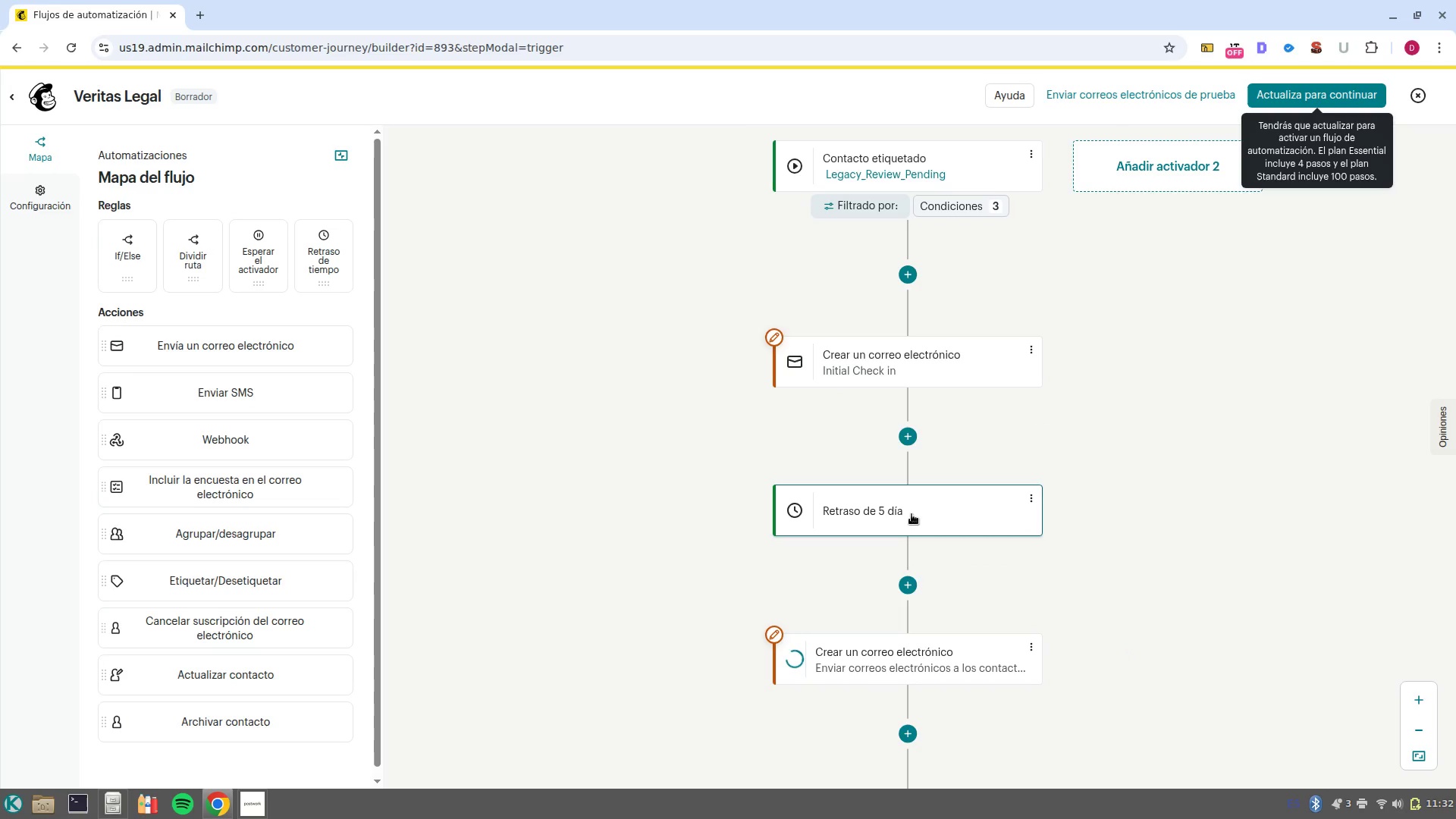 
left_click([832, 235])
 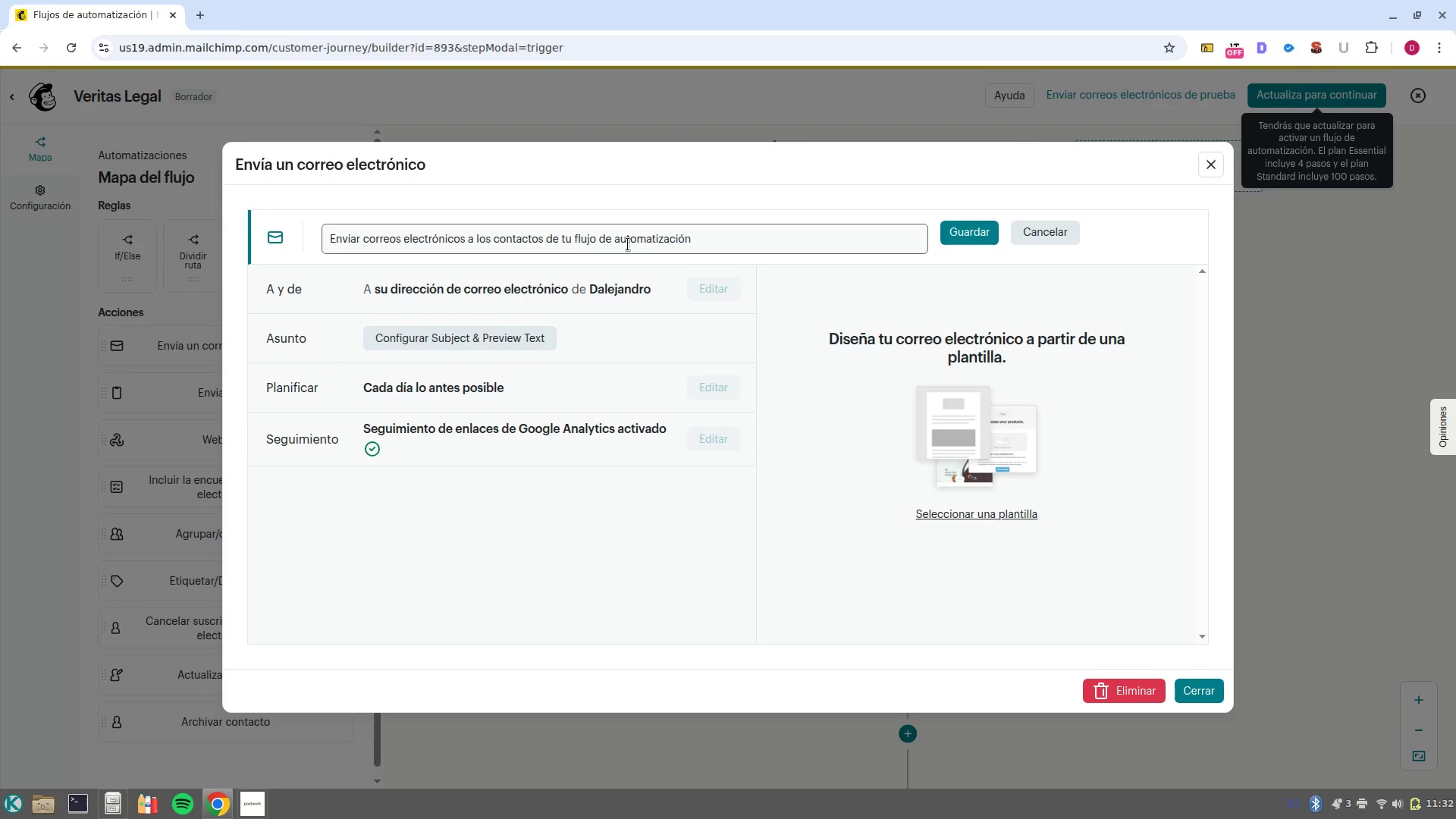 
double_click([628, 244])
 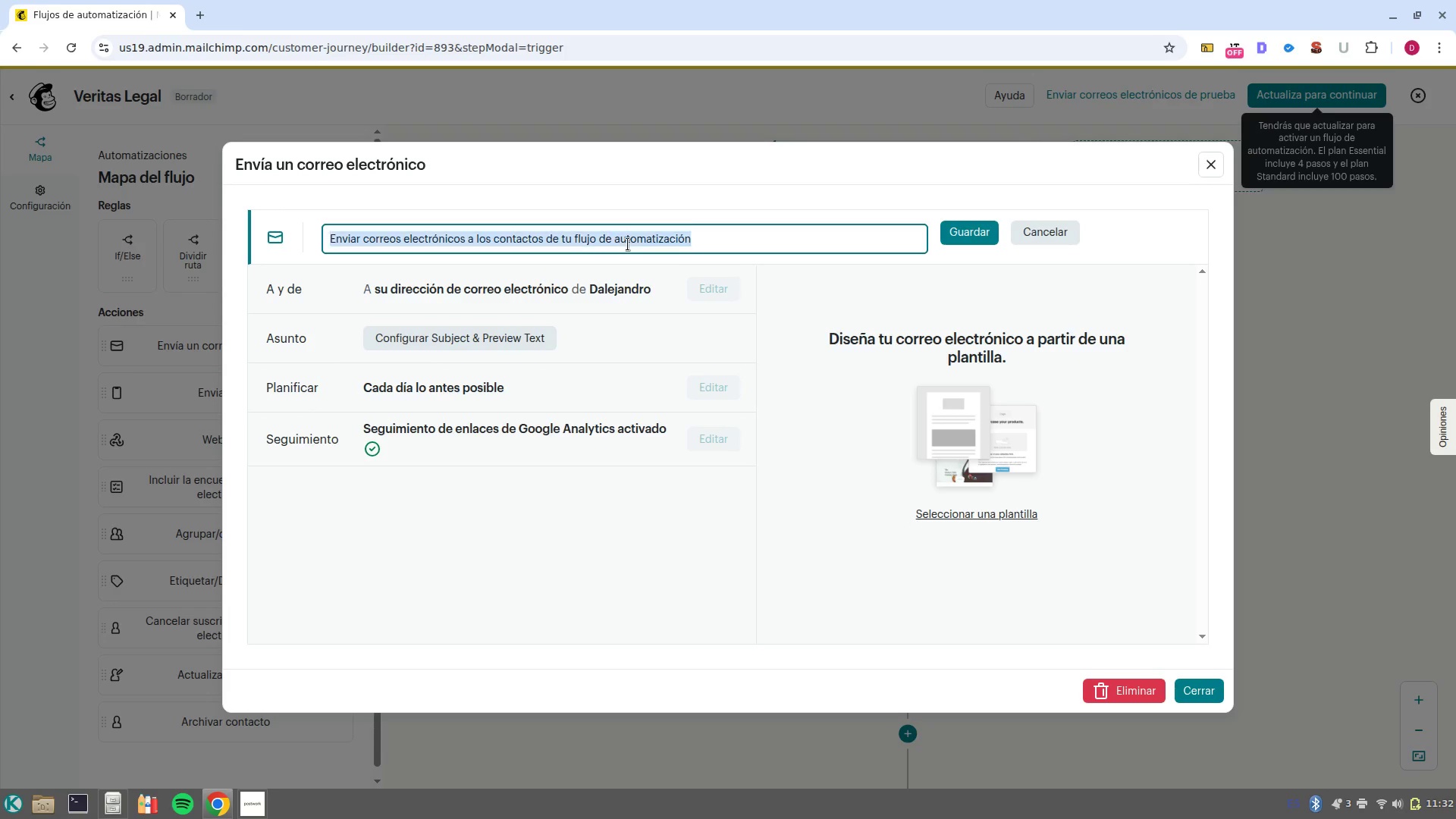 
triple_click([628, 244])
 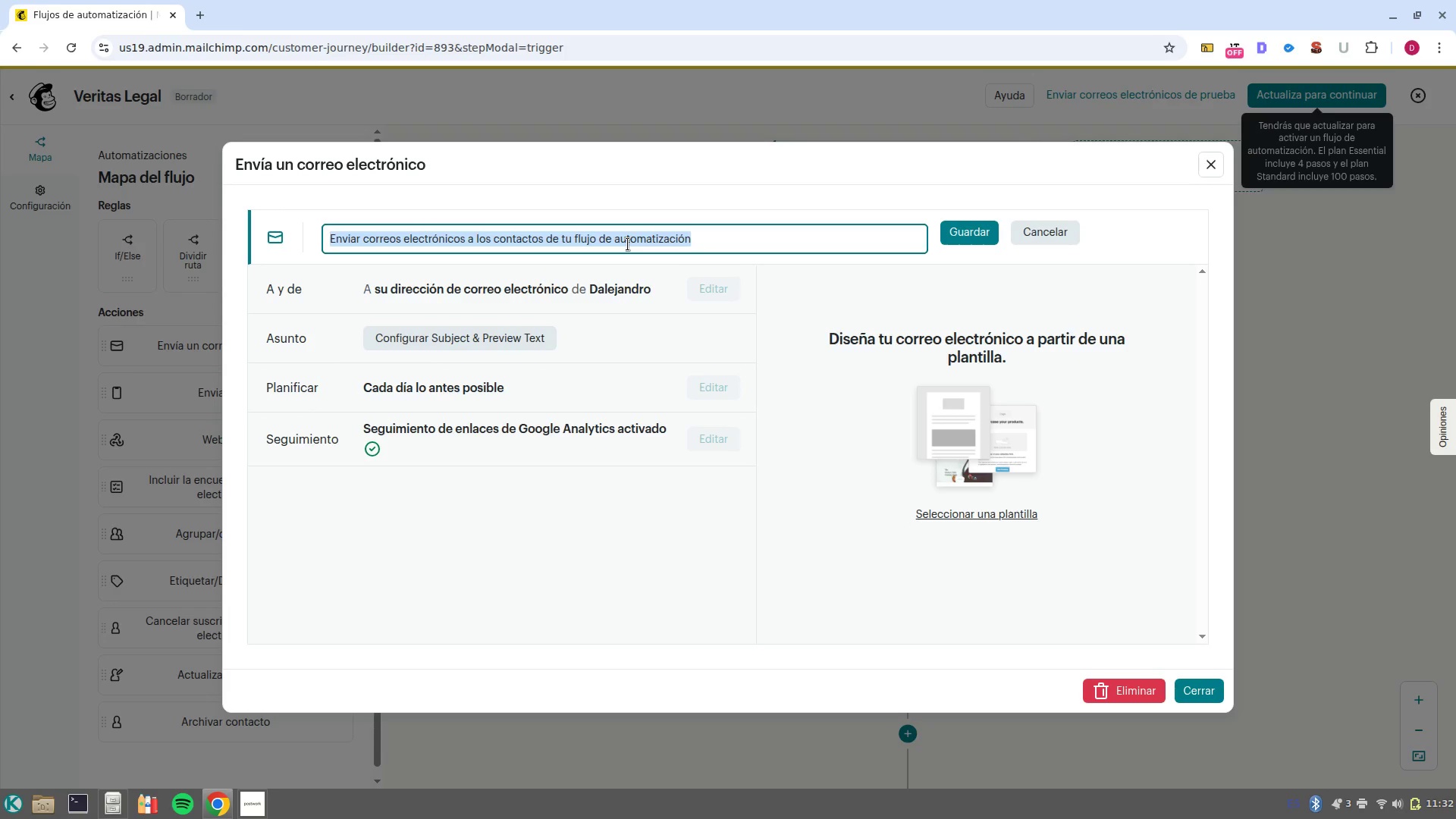 
type(E)
key(Backspace)
key(Backspace)
type(Email 2 Educative)
 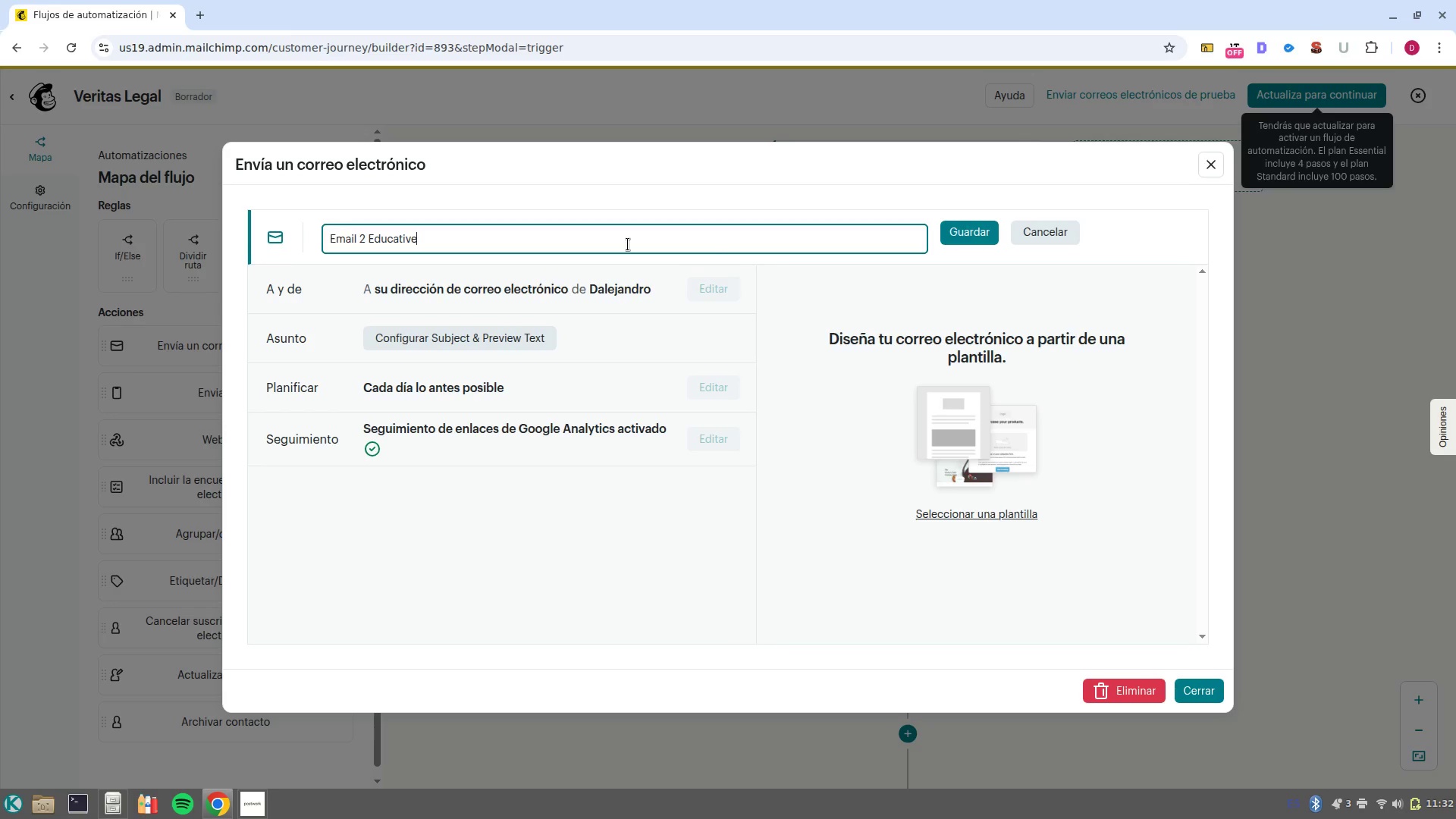 
left_click([979, 235])
 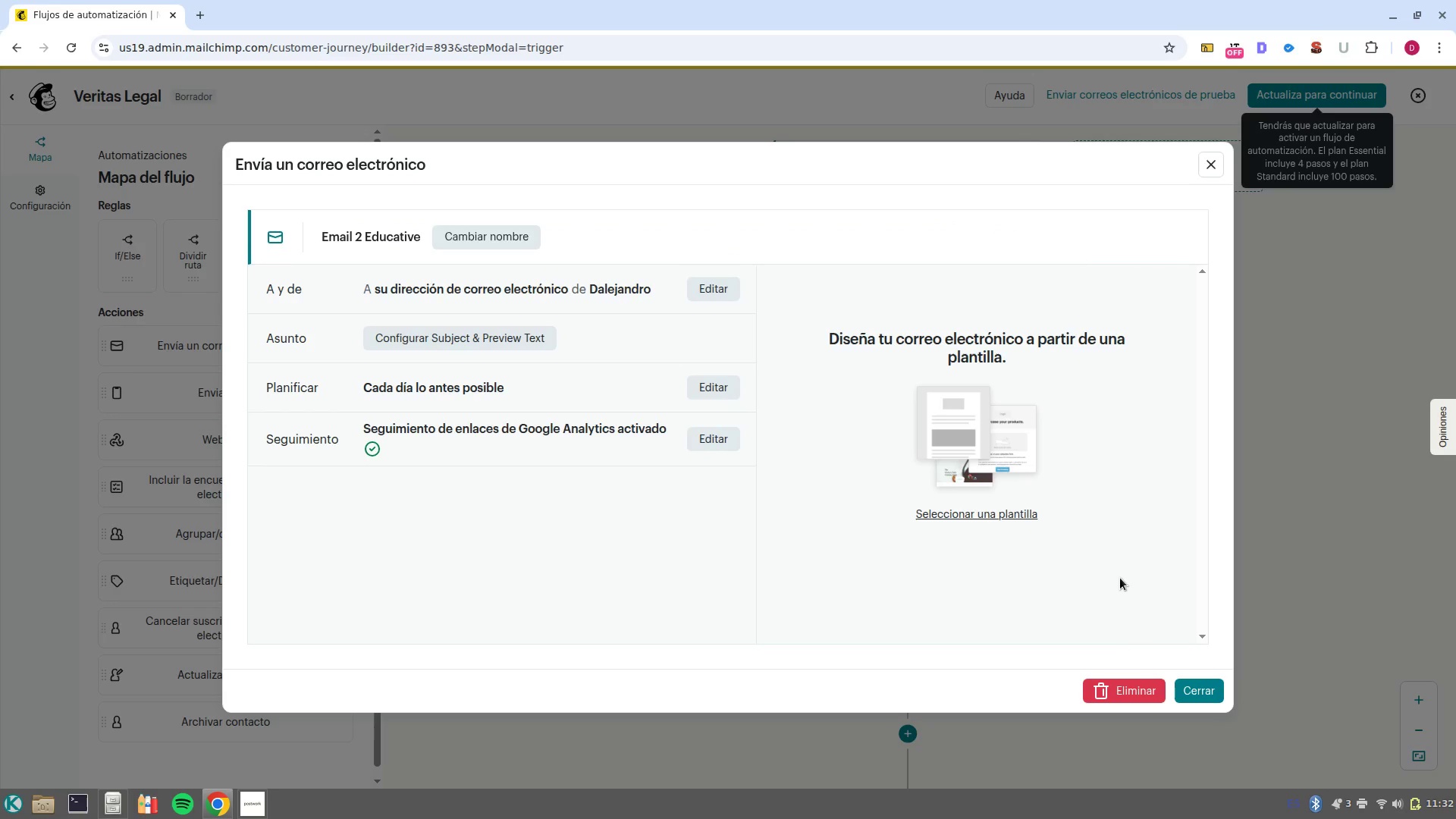 
wait(8.67)
 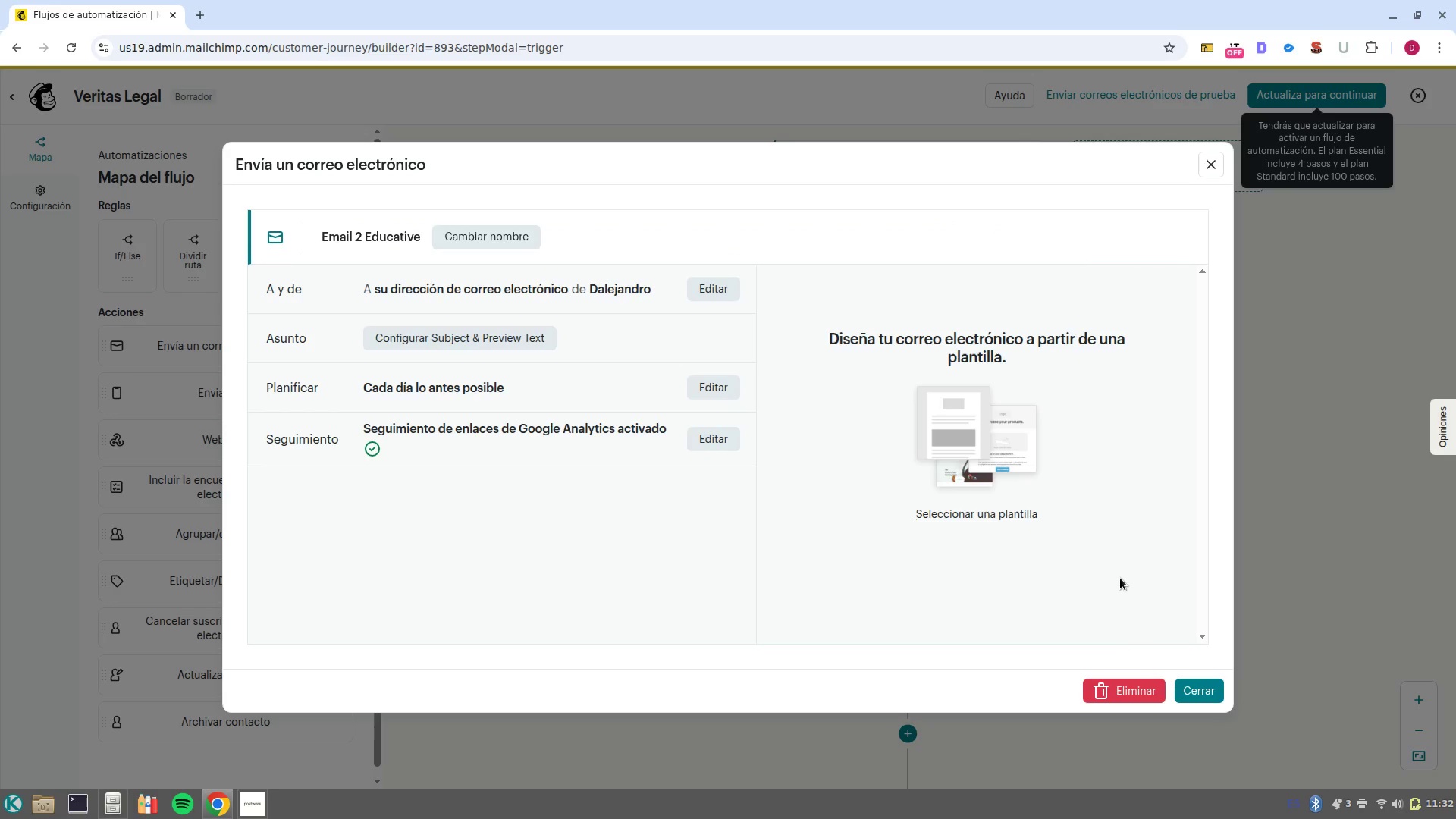 
left_click([1198, 697])
 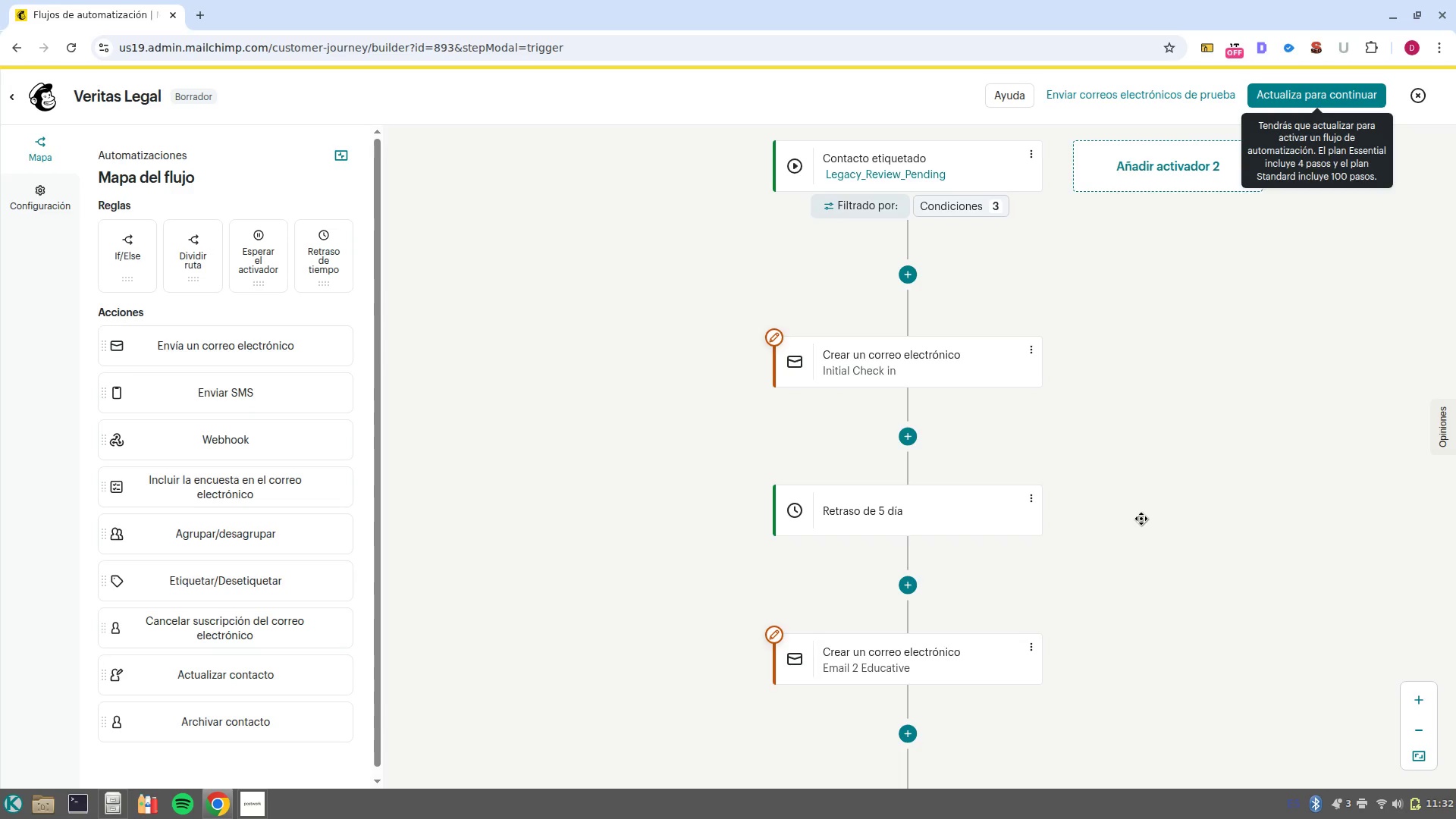 
scroll: coordinate [1141, 519], scroll_direction: down, amount: 3.0
 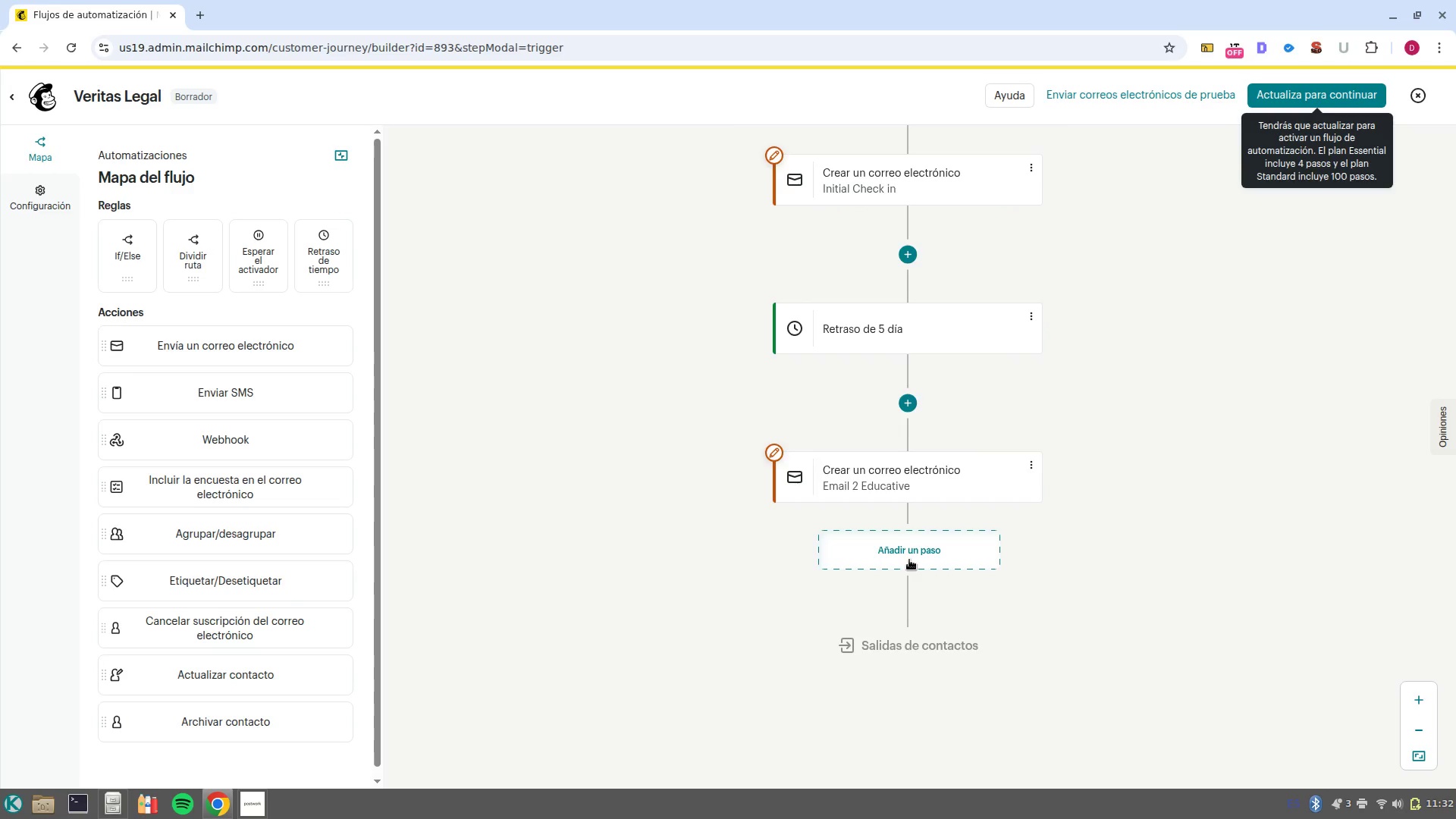 
wait(12.17)
 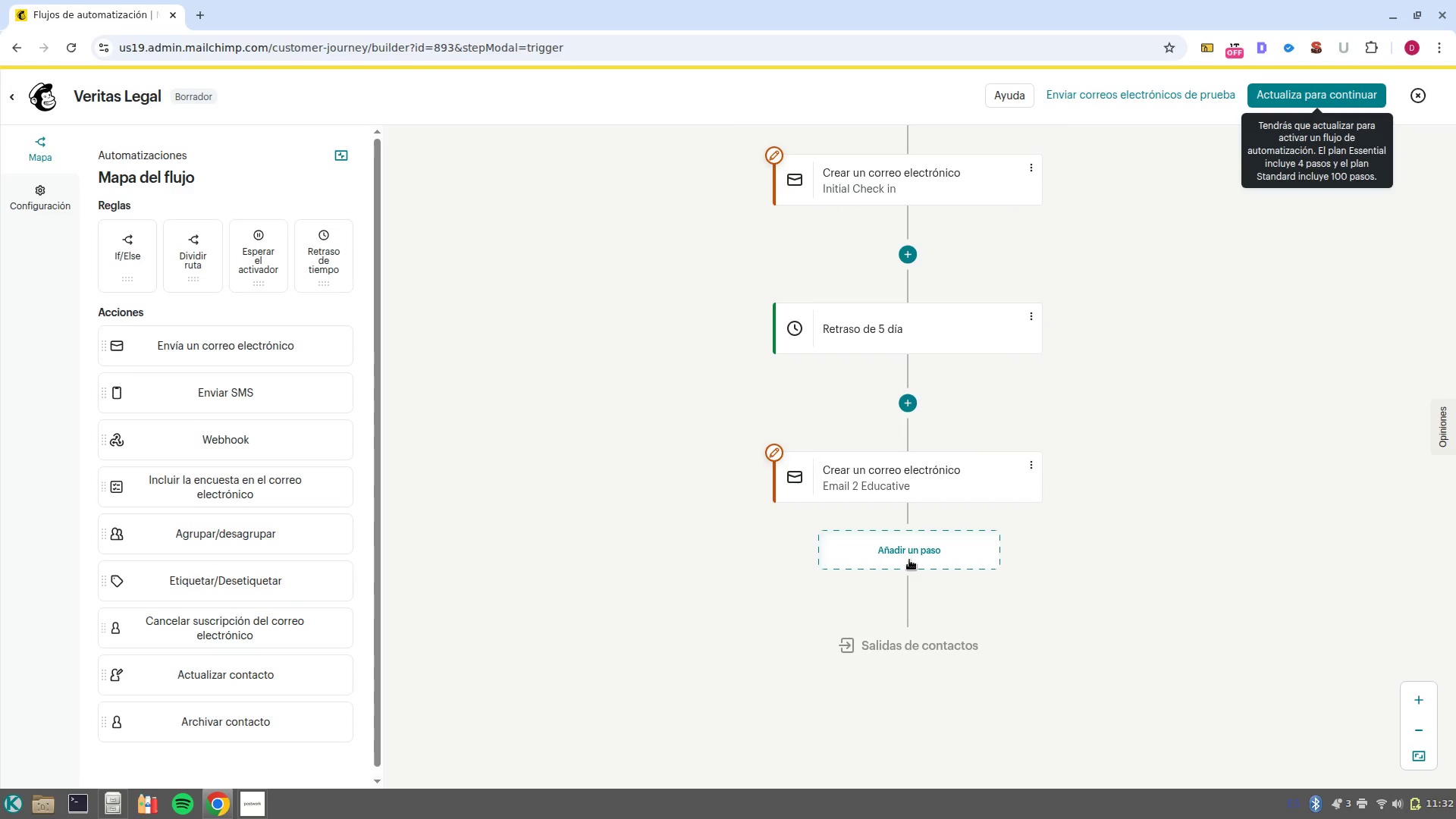 
left_click([912, 555])
 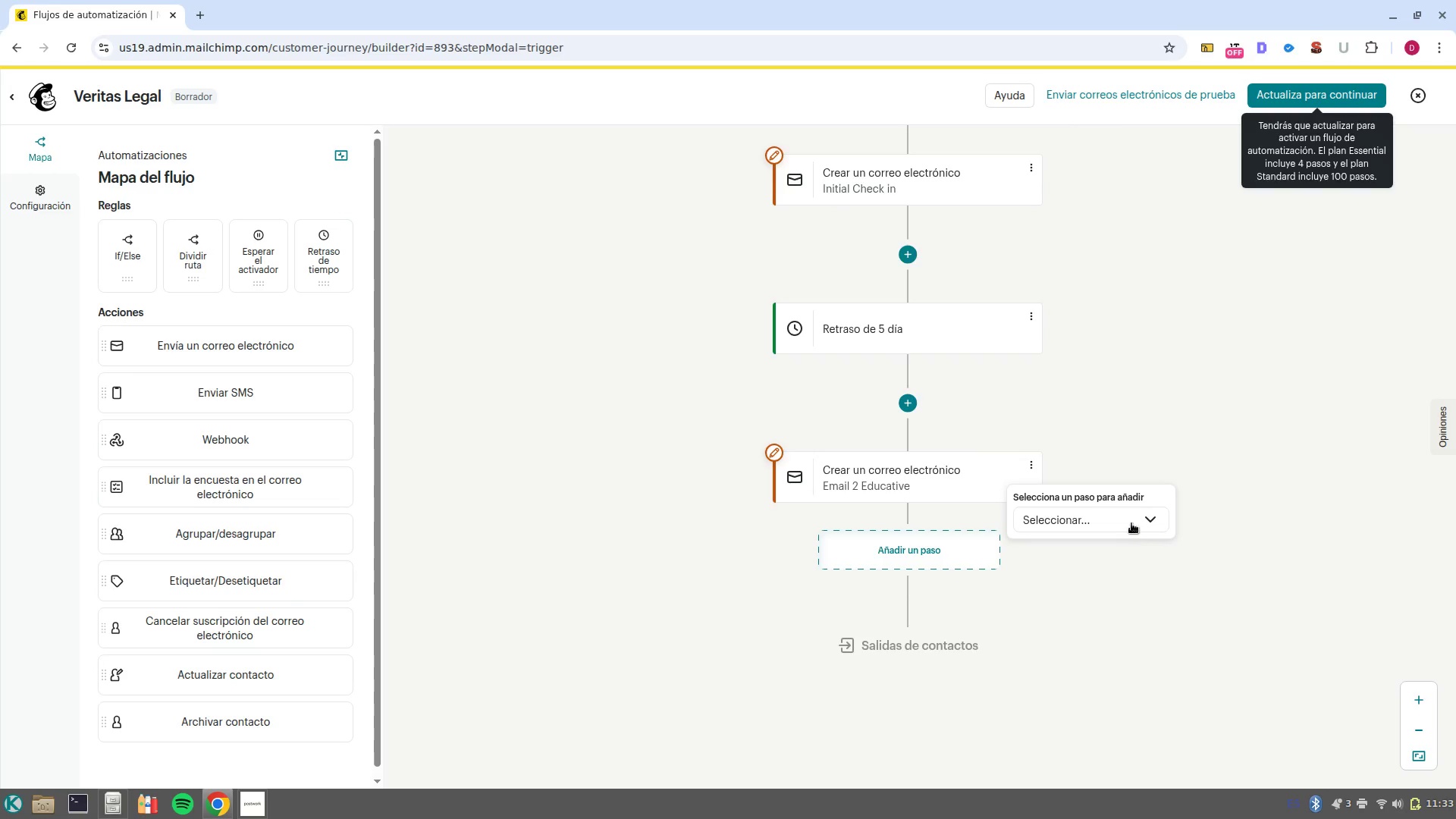 
left_click([1132, 521])
 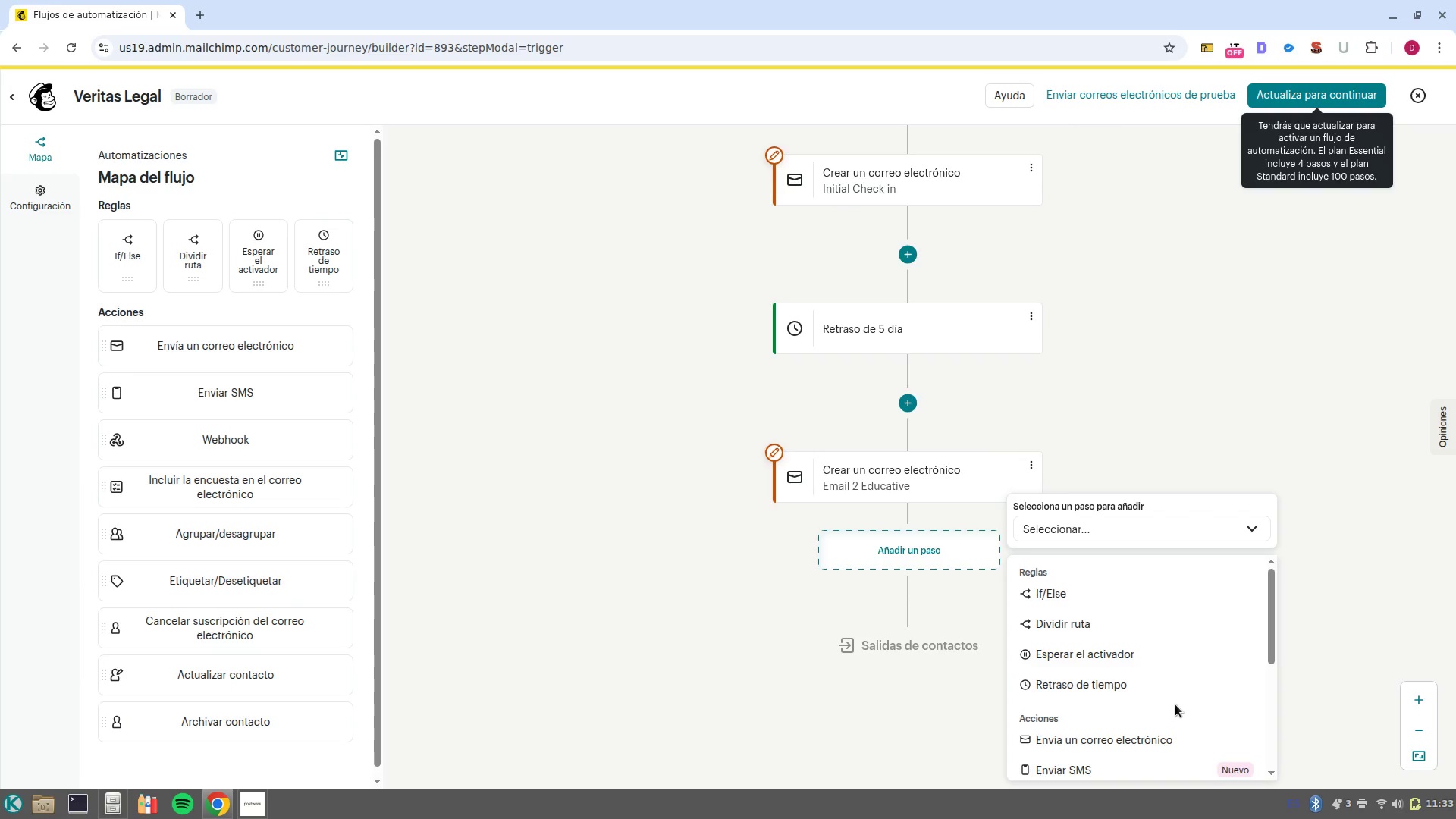 
left_click([1167, 692])
 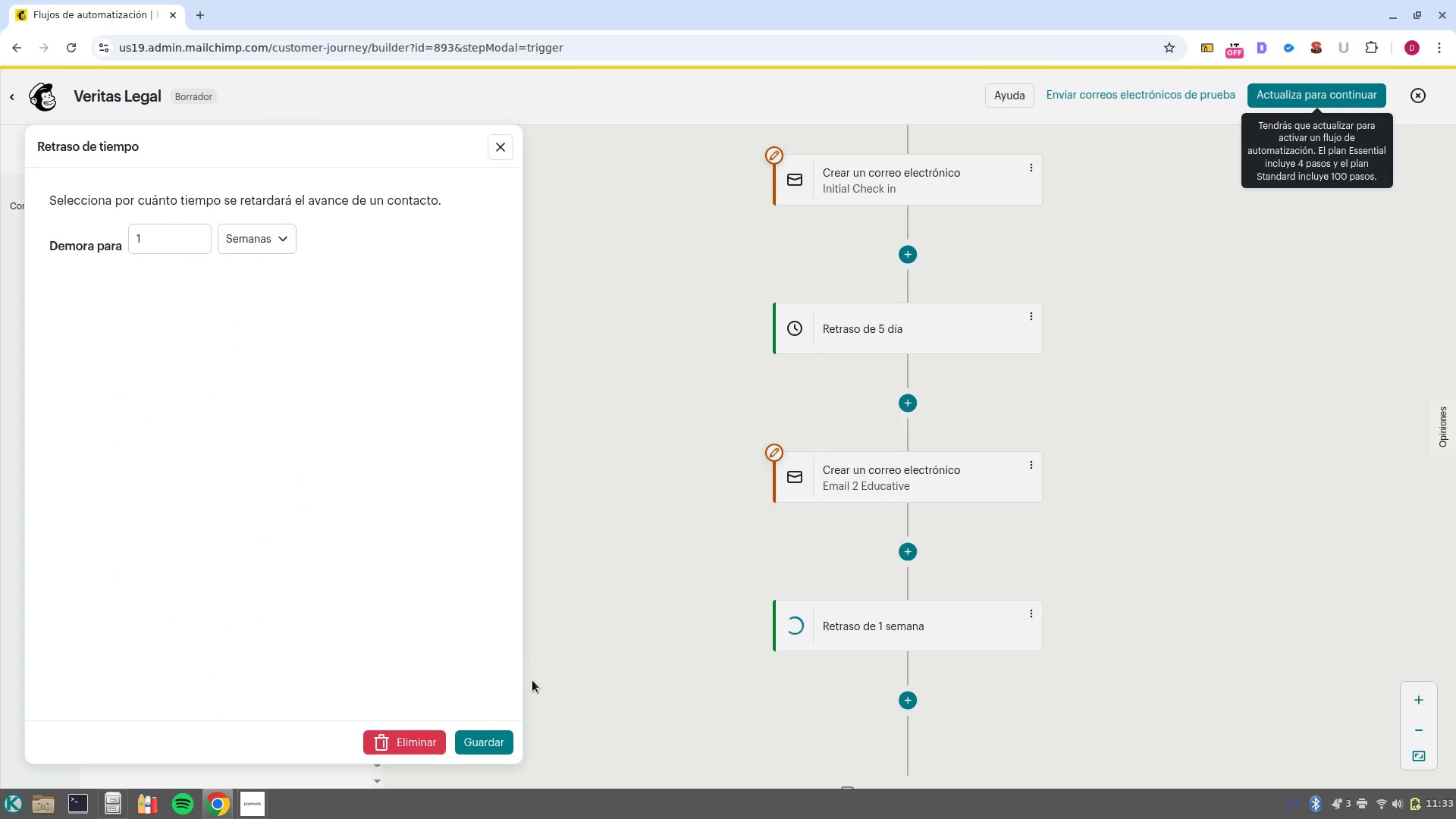 
left_click([496, 731])
 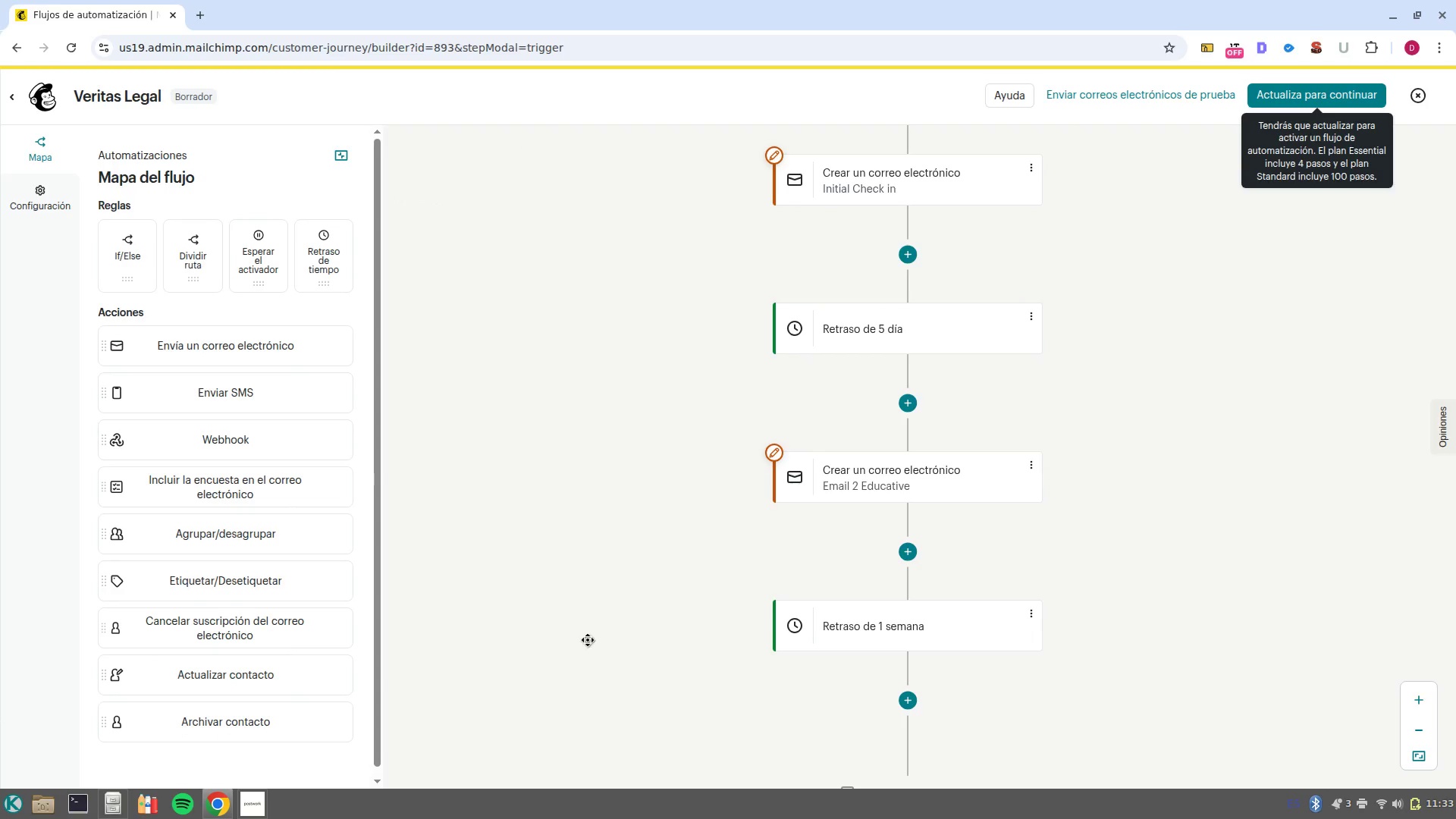 
scroll: coordinate [998, 635], scroll_direction: down, amount: 2.0
 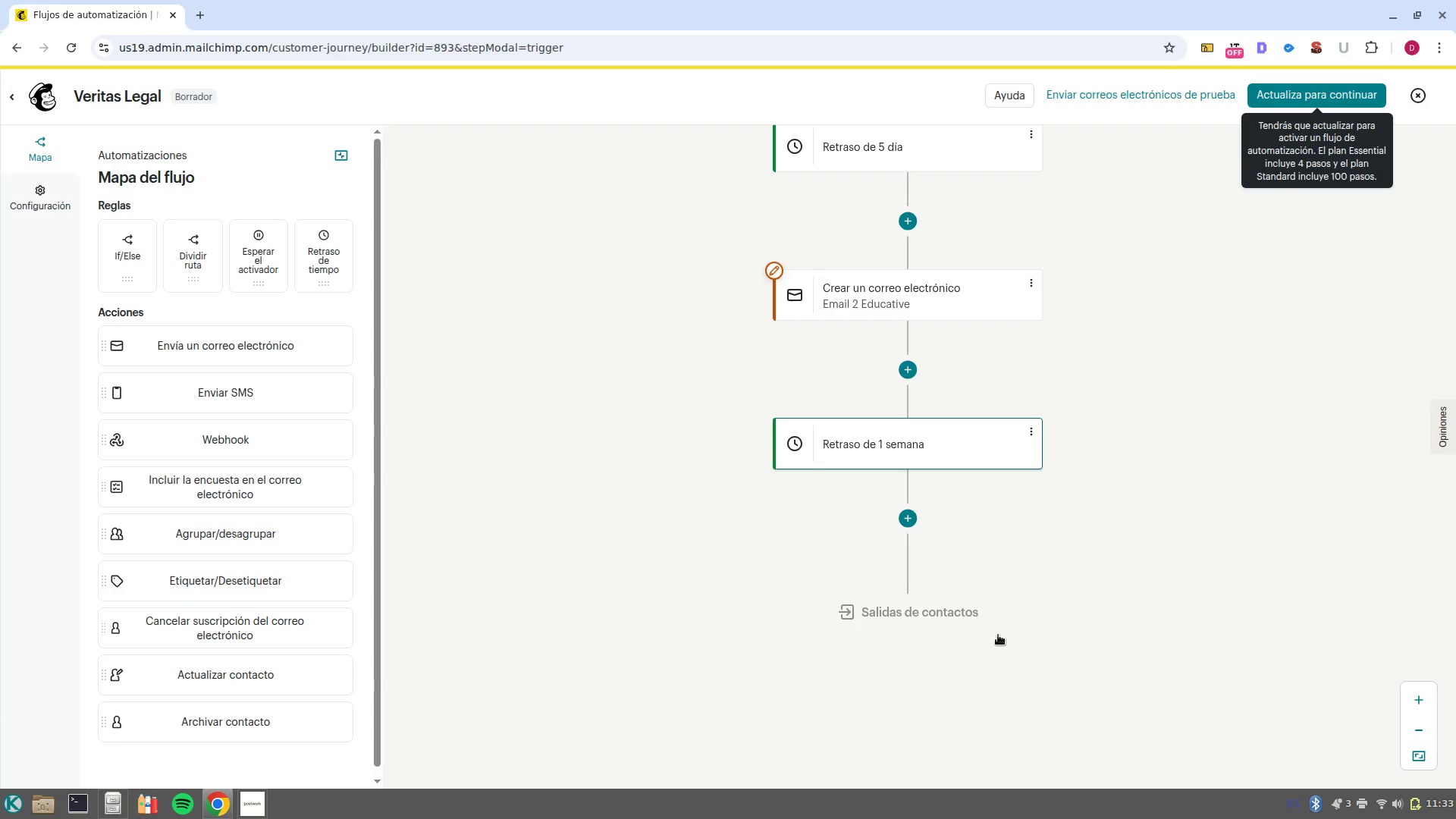 
left_click([906, 531])
 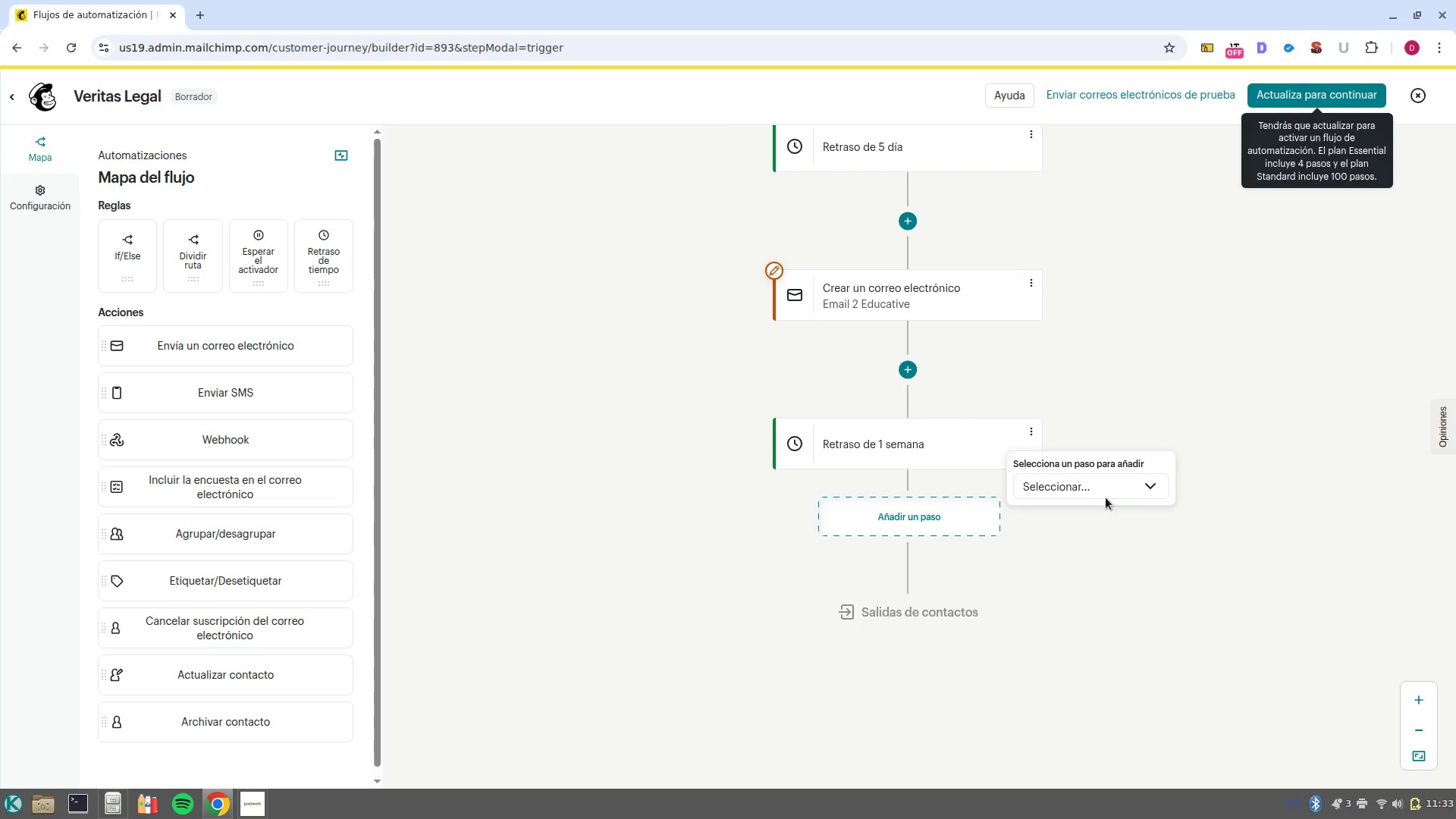 
left_click([1109, 489])
 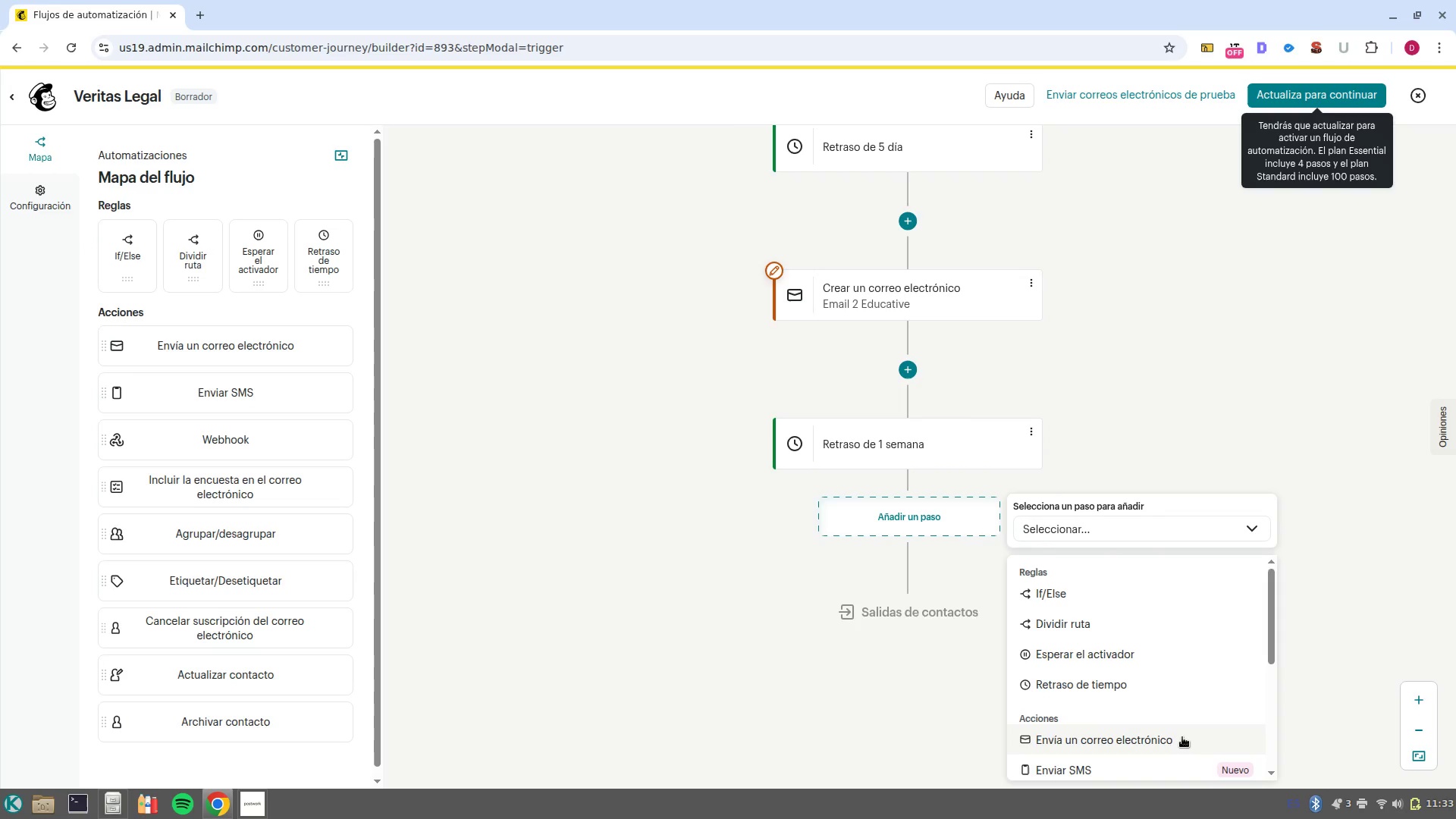 
left_click([1182, 742])
 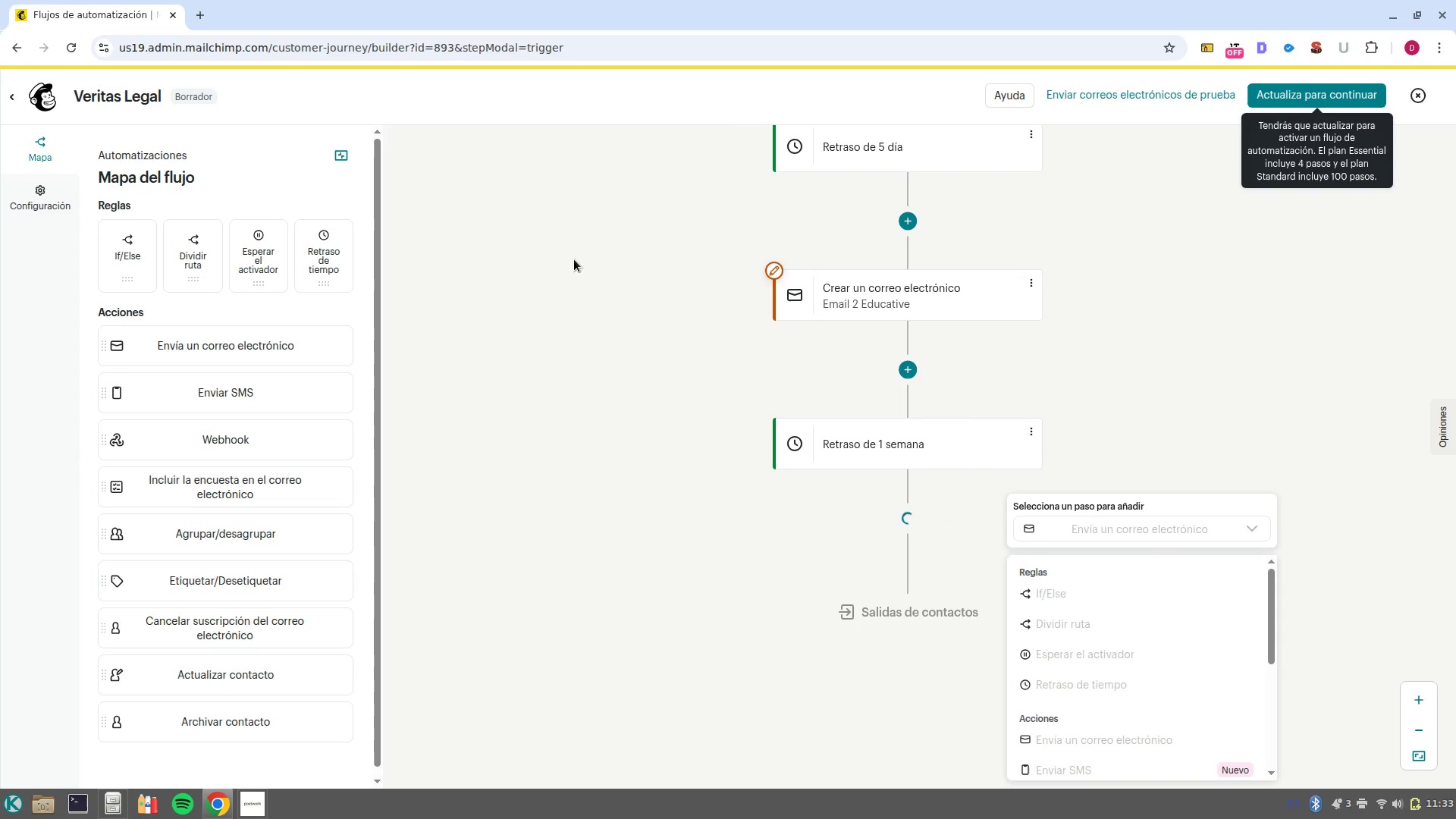 
mouse_move([714, 240])
 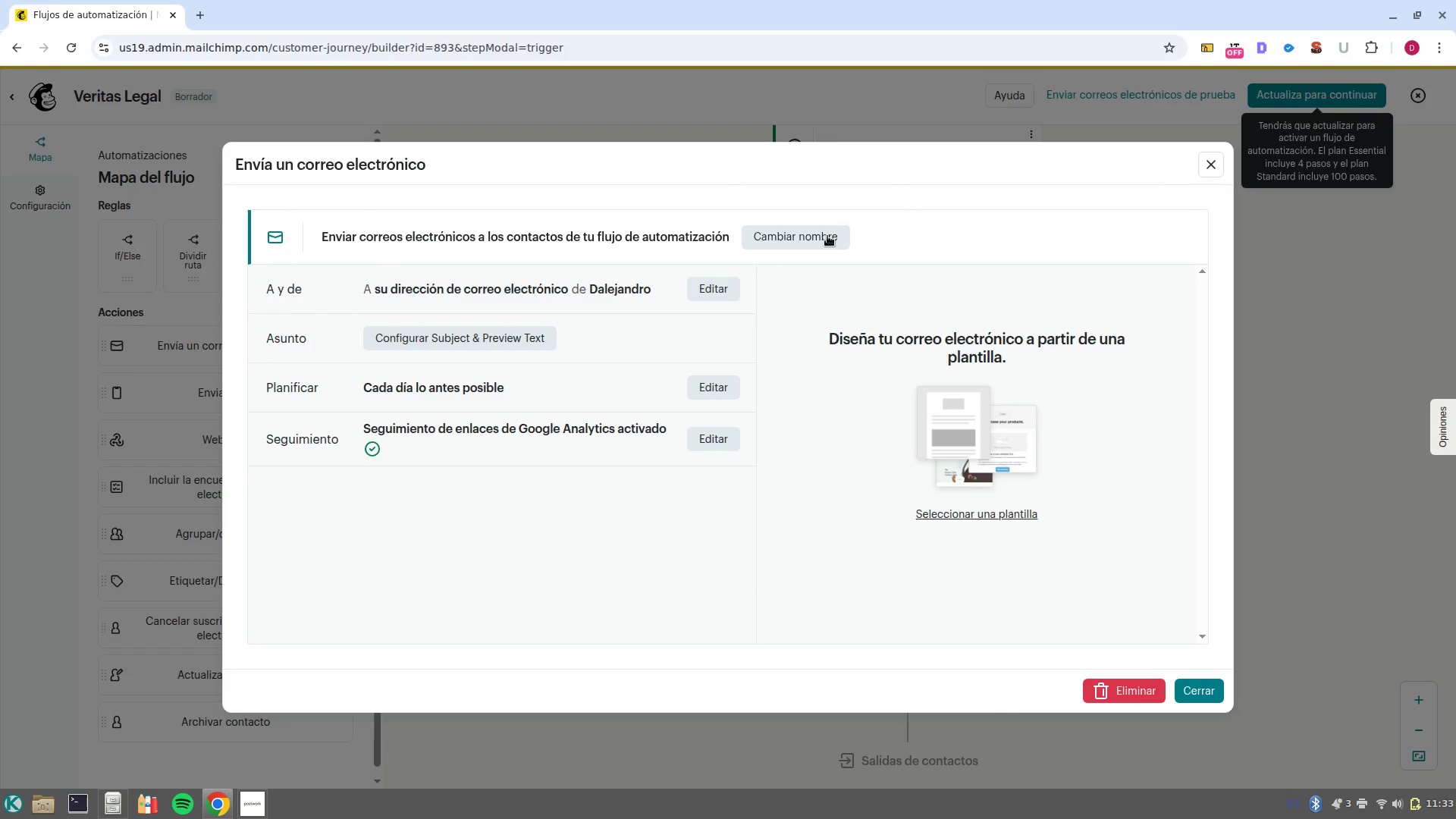 
left_click([827, 236])
 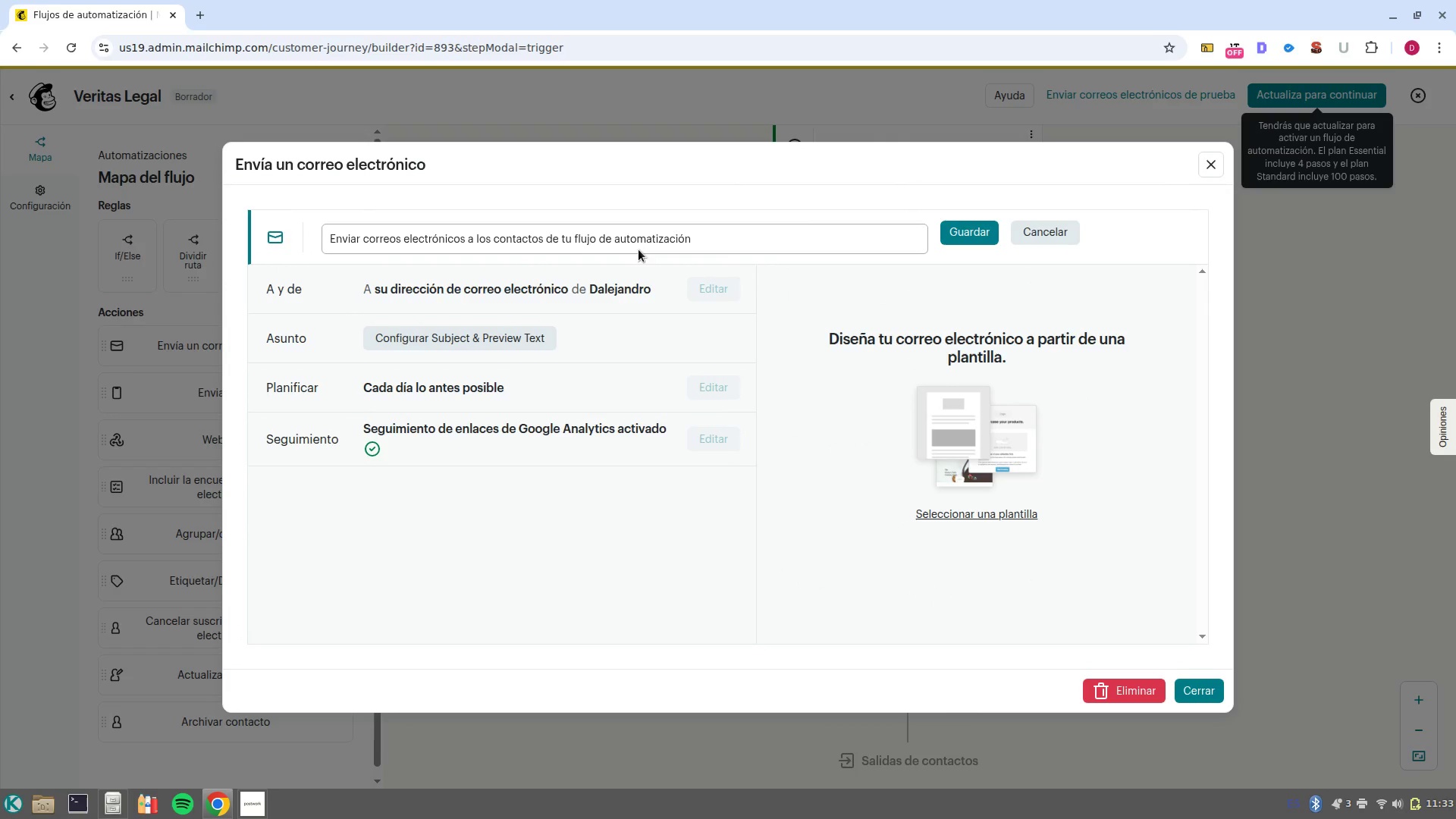 
double_click([645, 234])
 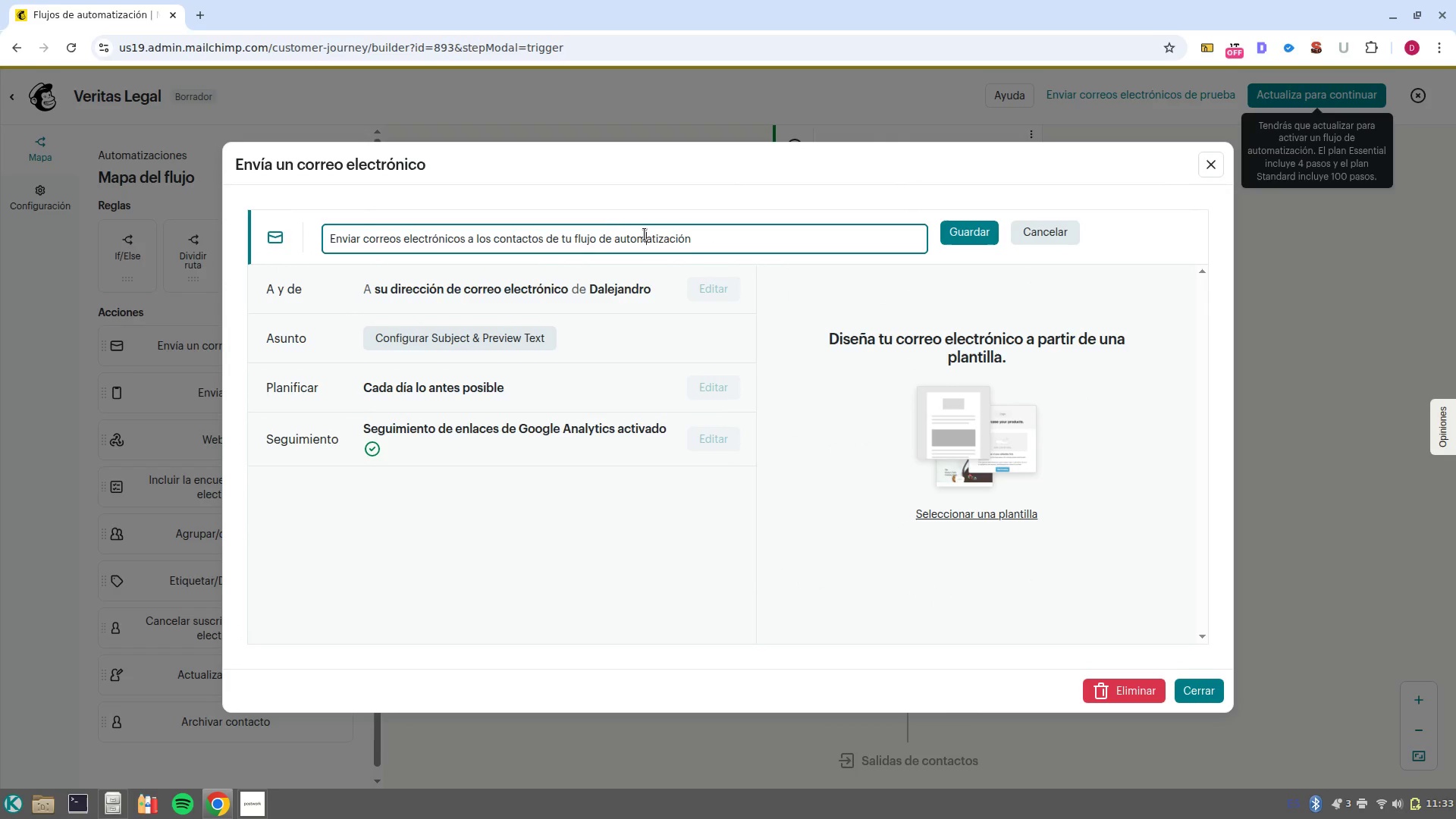 
triple_click([645, 234])
 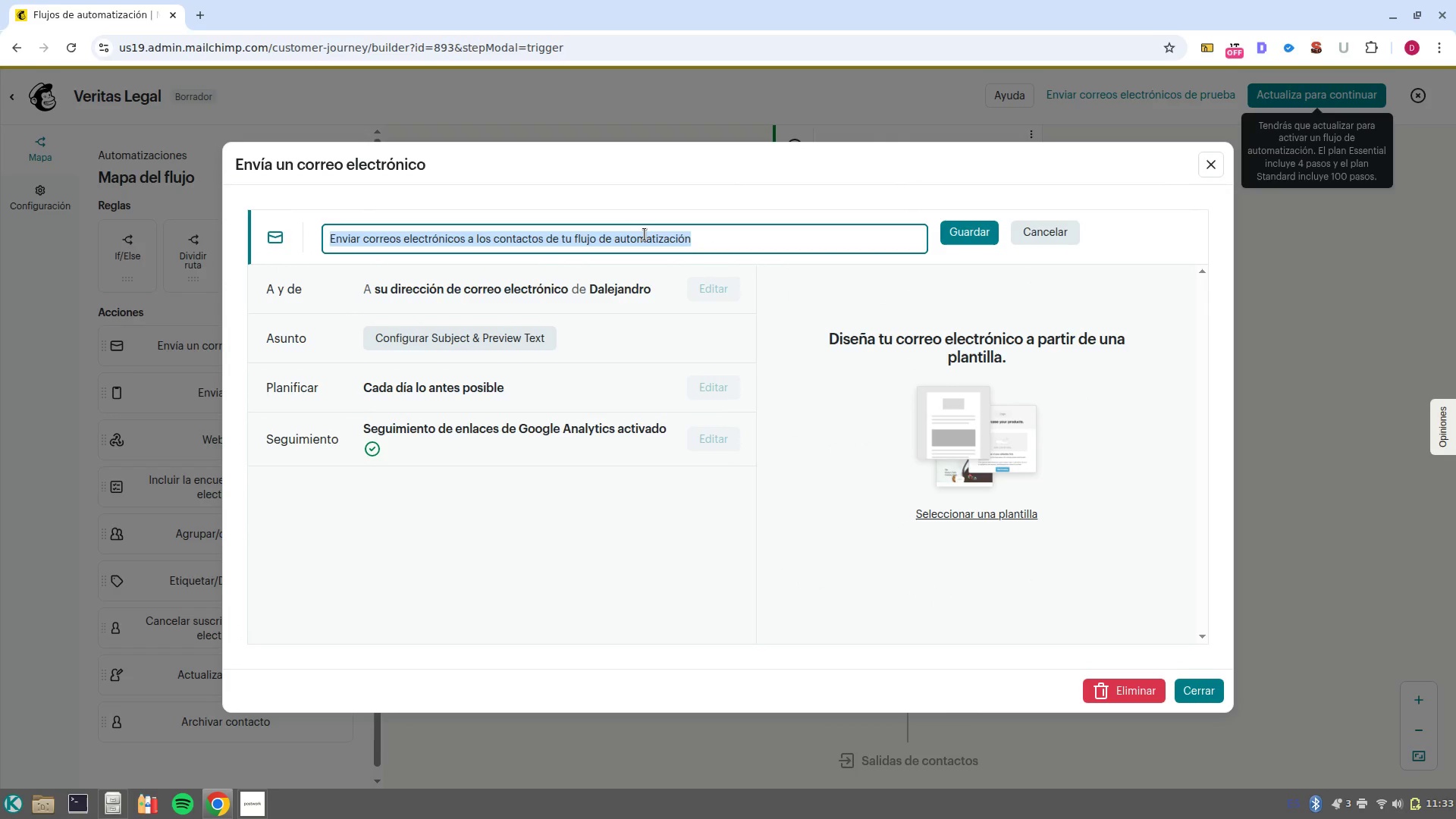 
type(Call to action)
 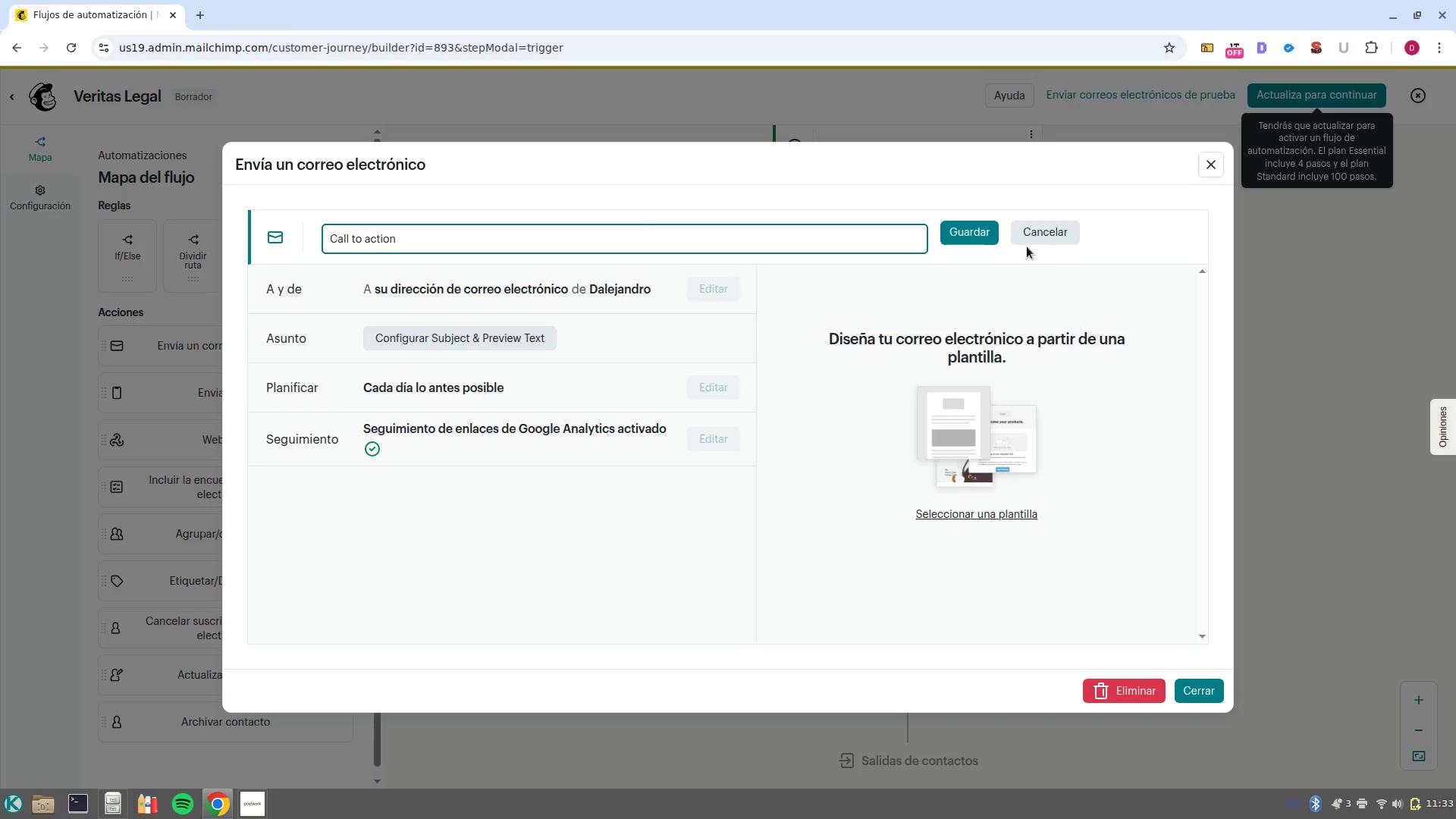 
left_click([977, 231])
 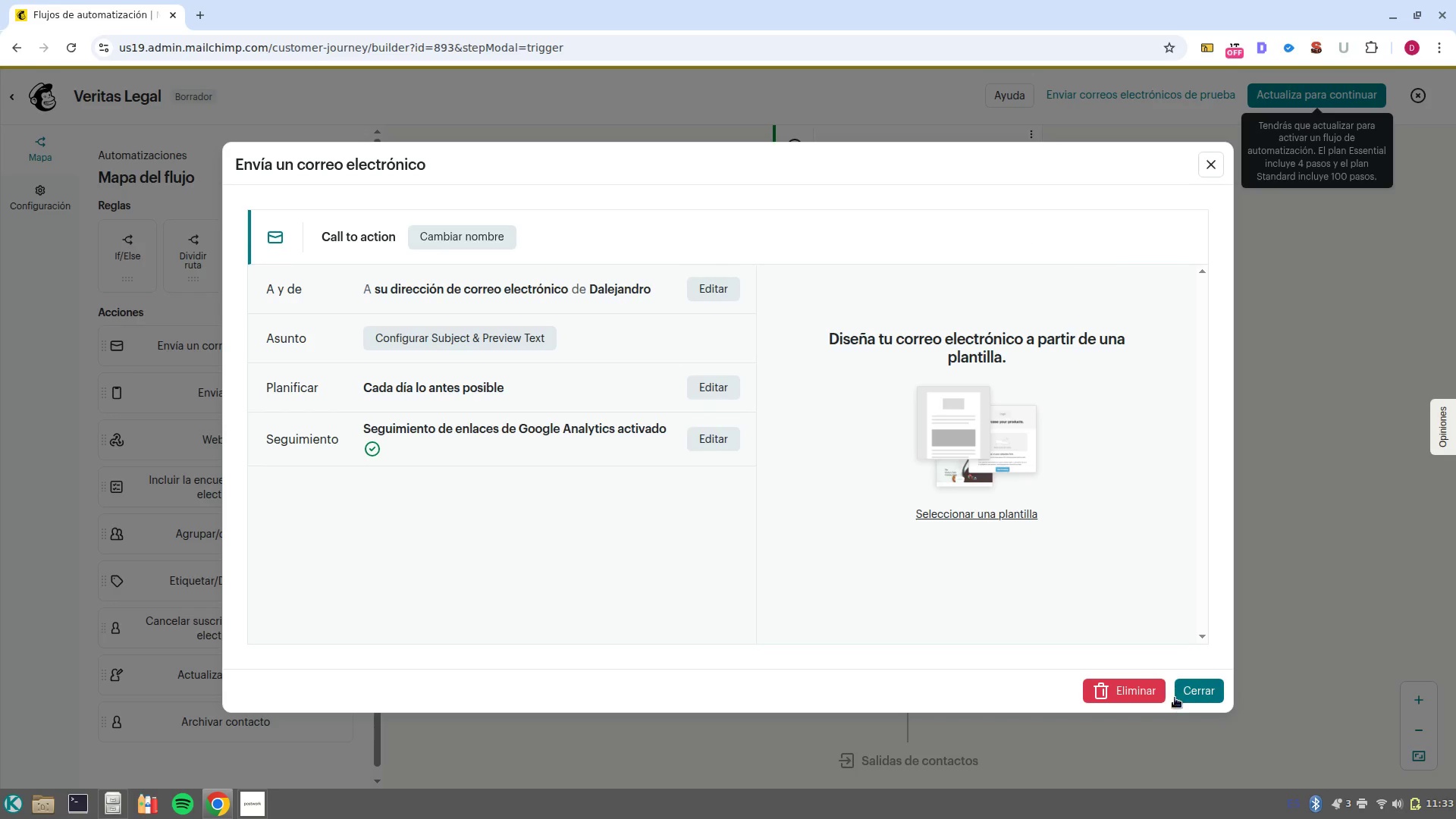 
left_click([1190, 694])
 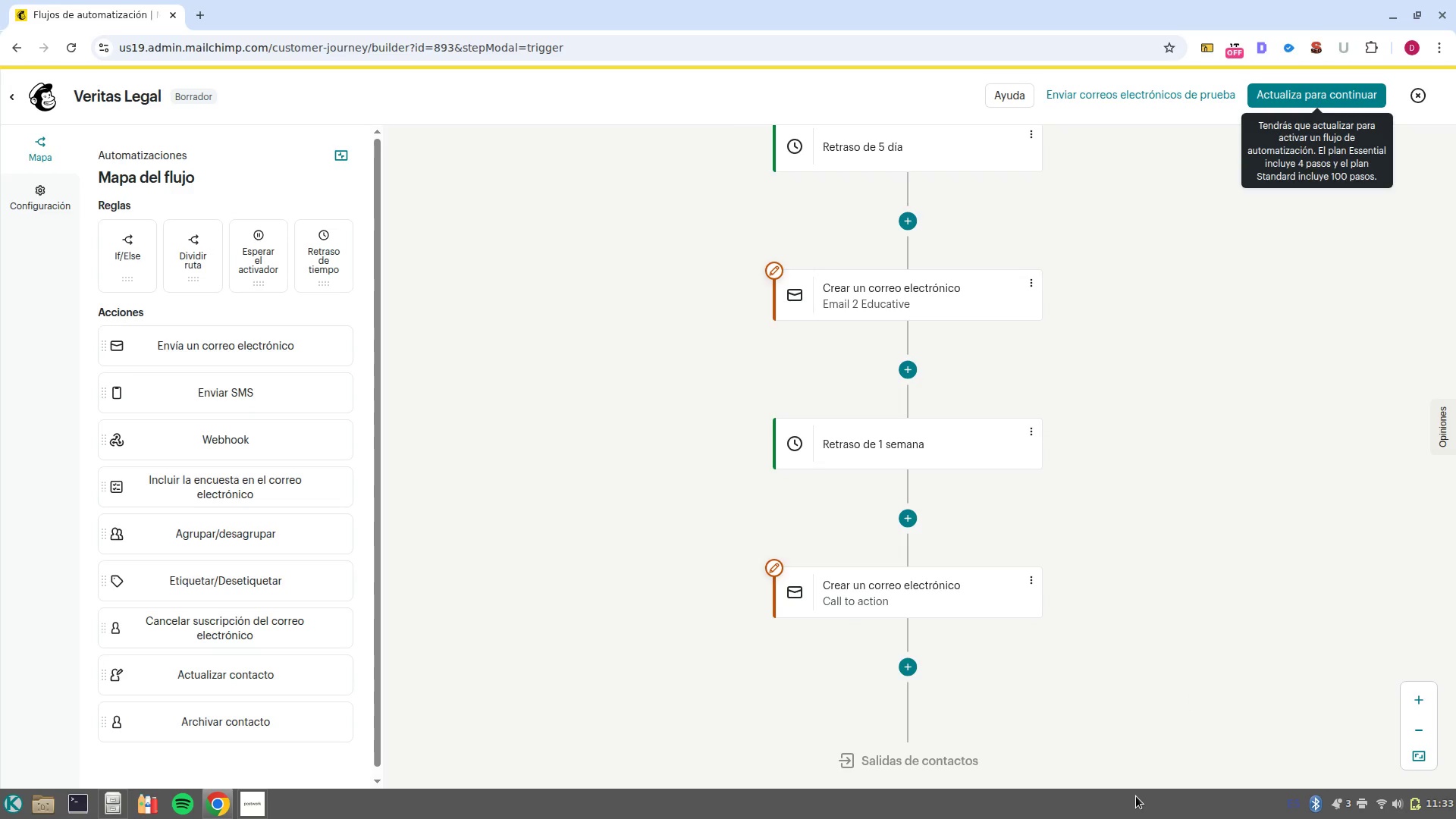 
wait(7.4)
 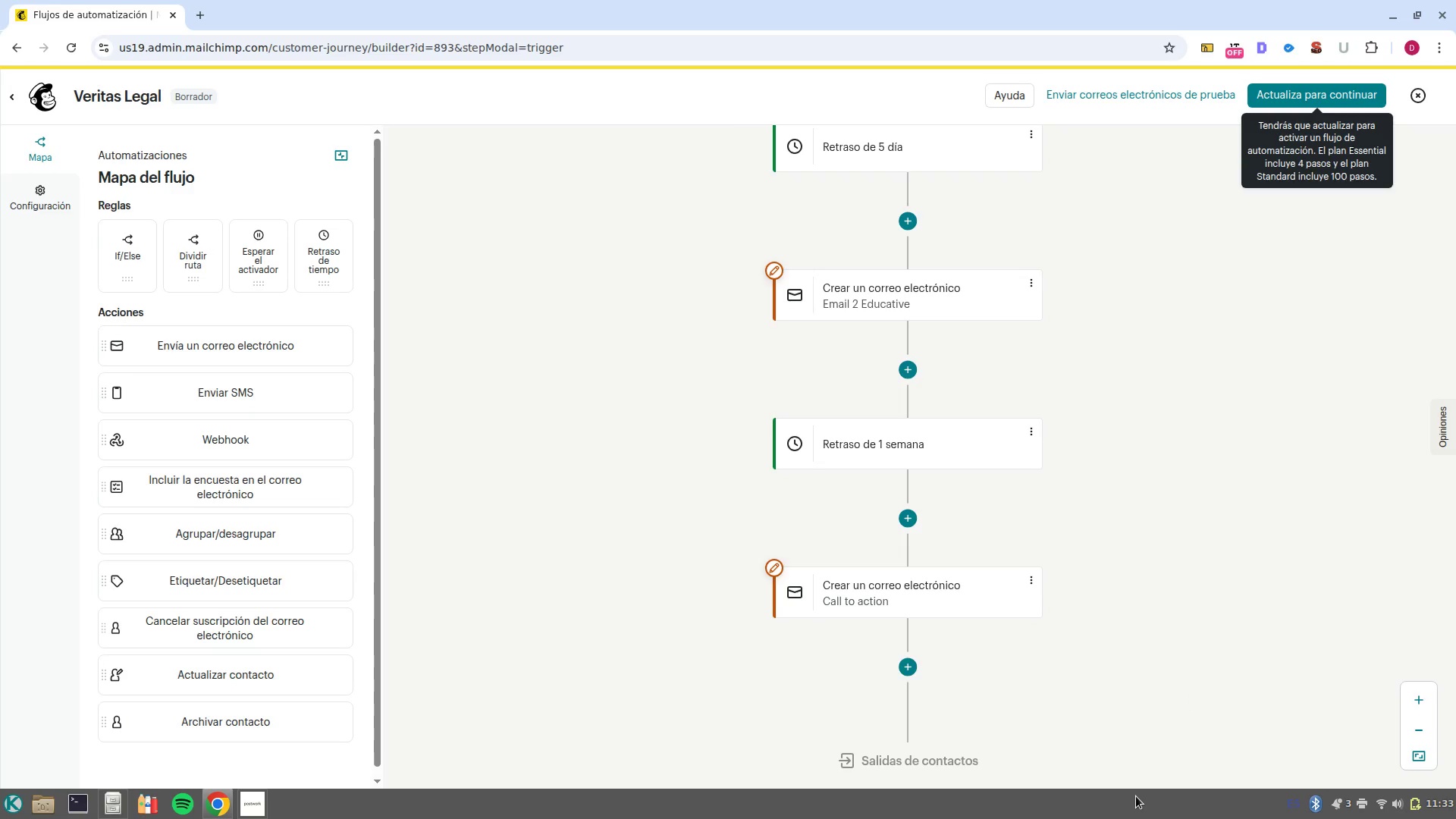 
scroll: coordinate [780, 697], scroll_direction: down, amount: 2.0
 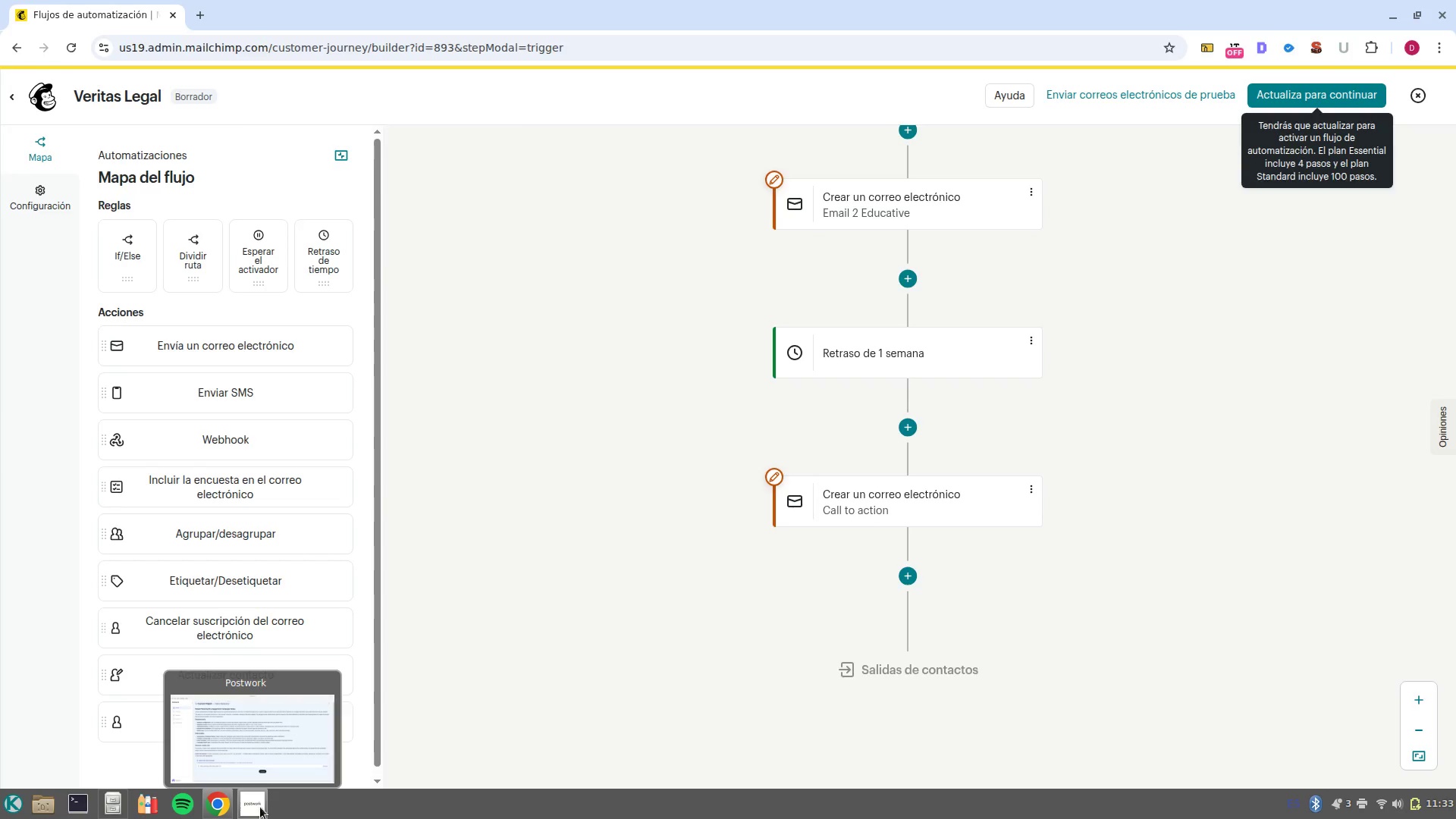 
left_click([262, 761])